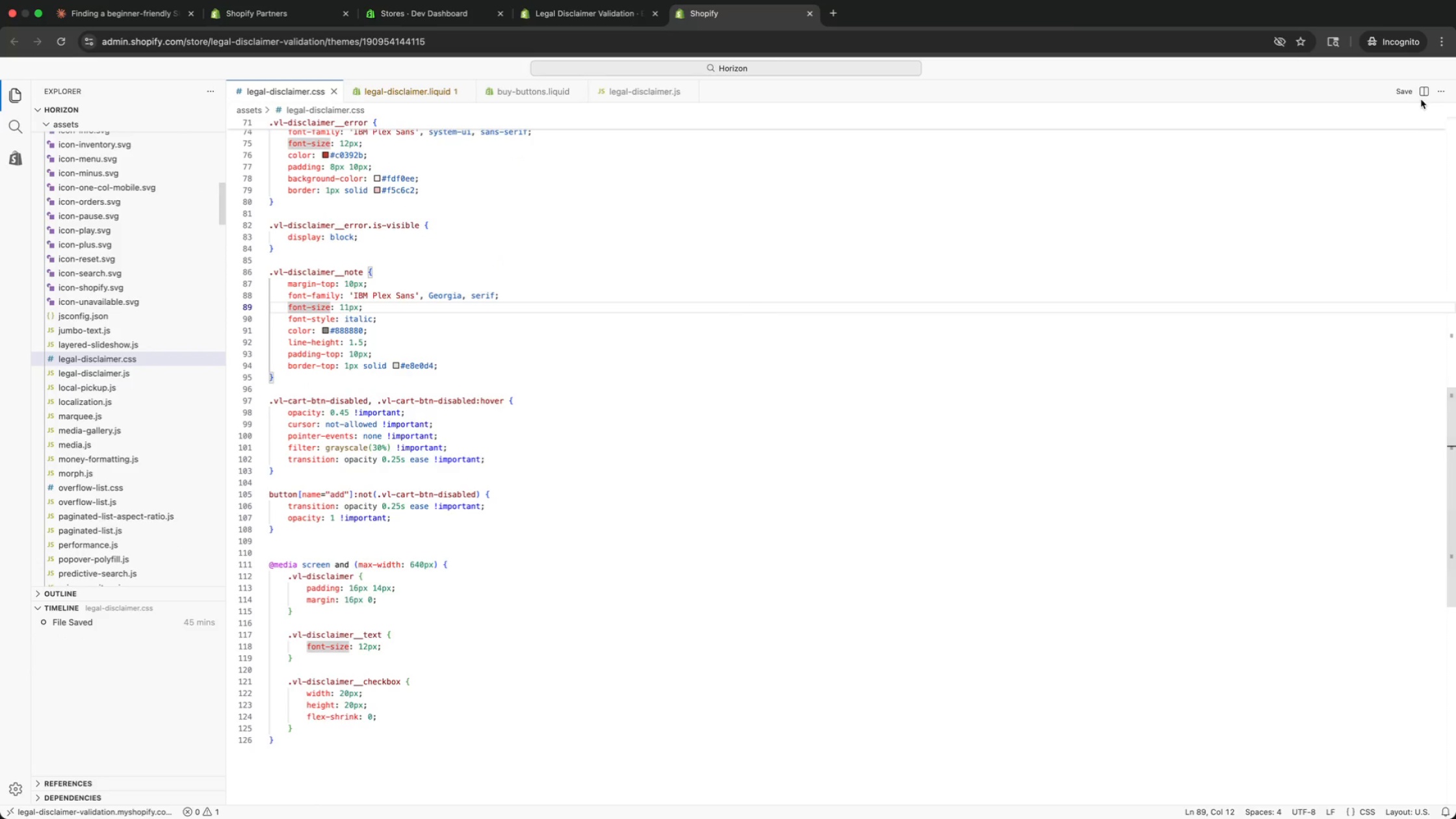 
left_click([1410, 92])
 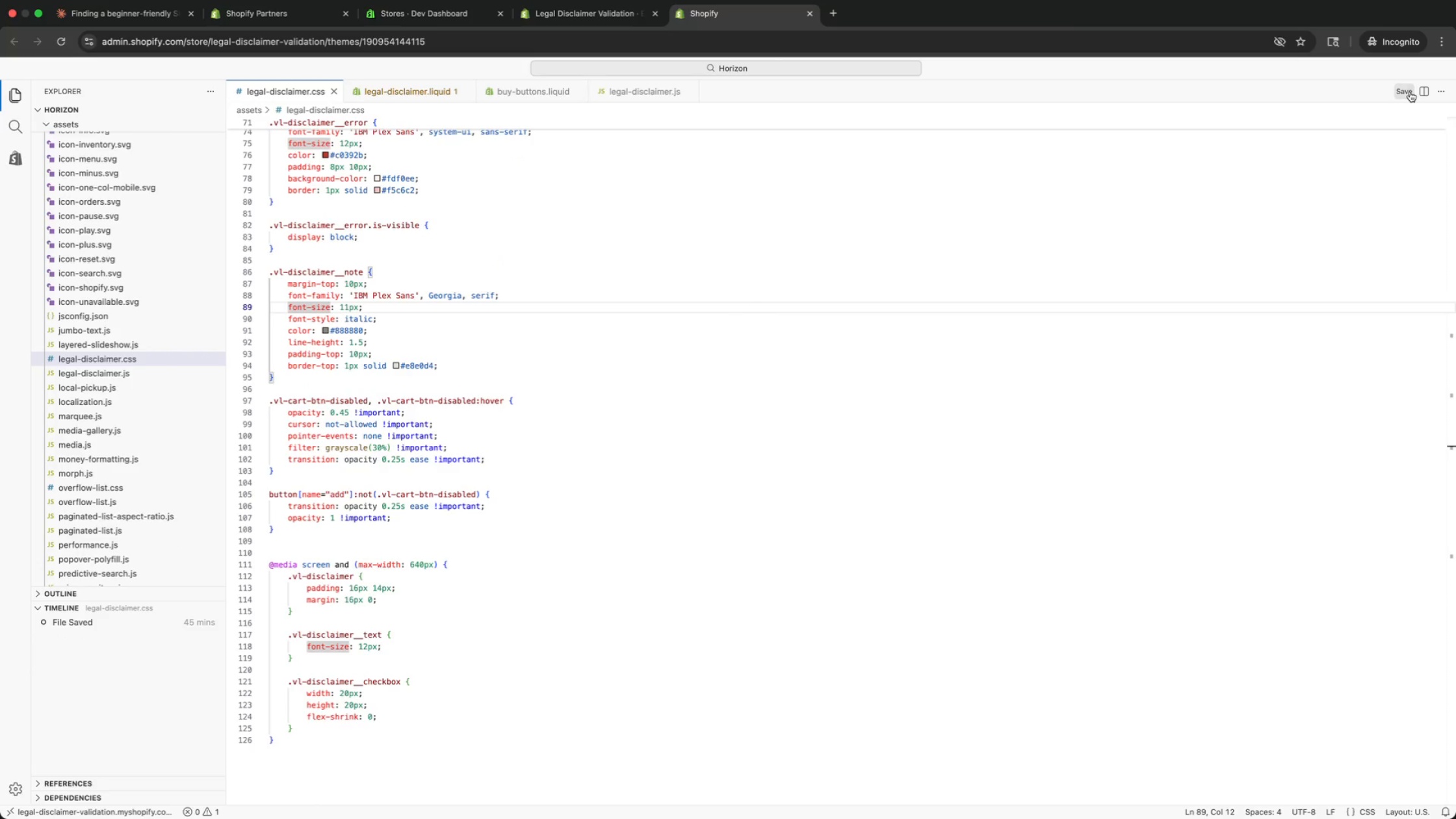 
double_click([1410, 92])
 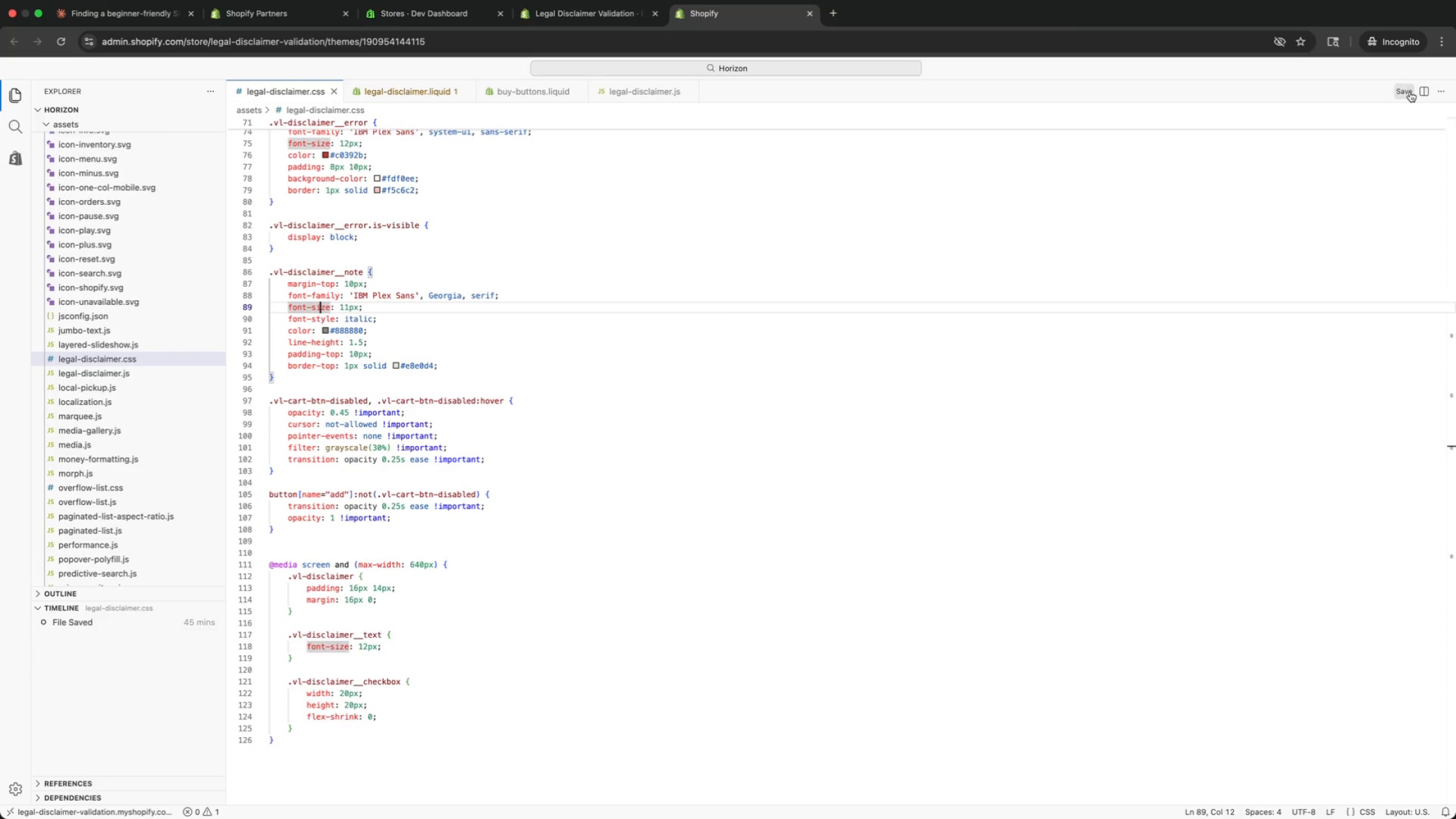 
triple_click([1410, 92])
 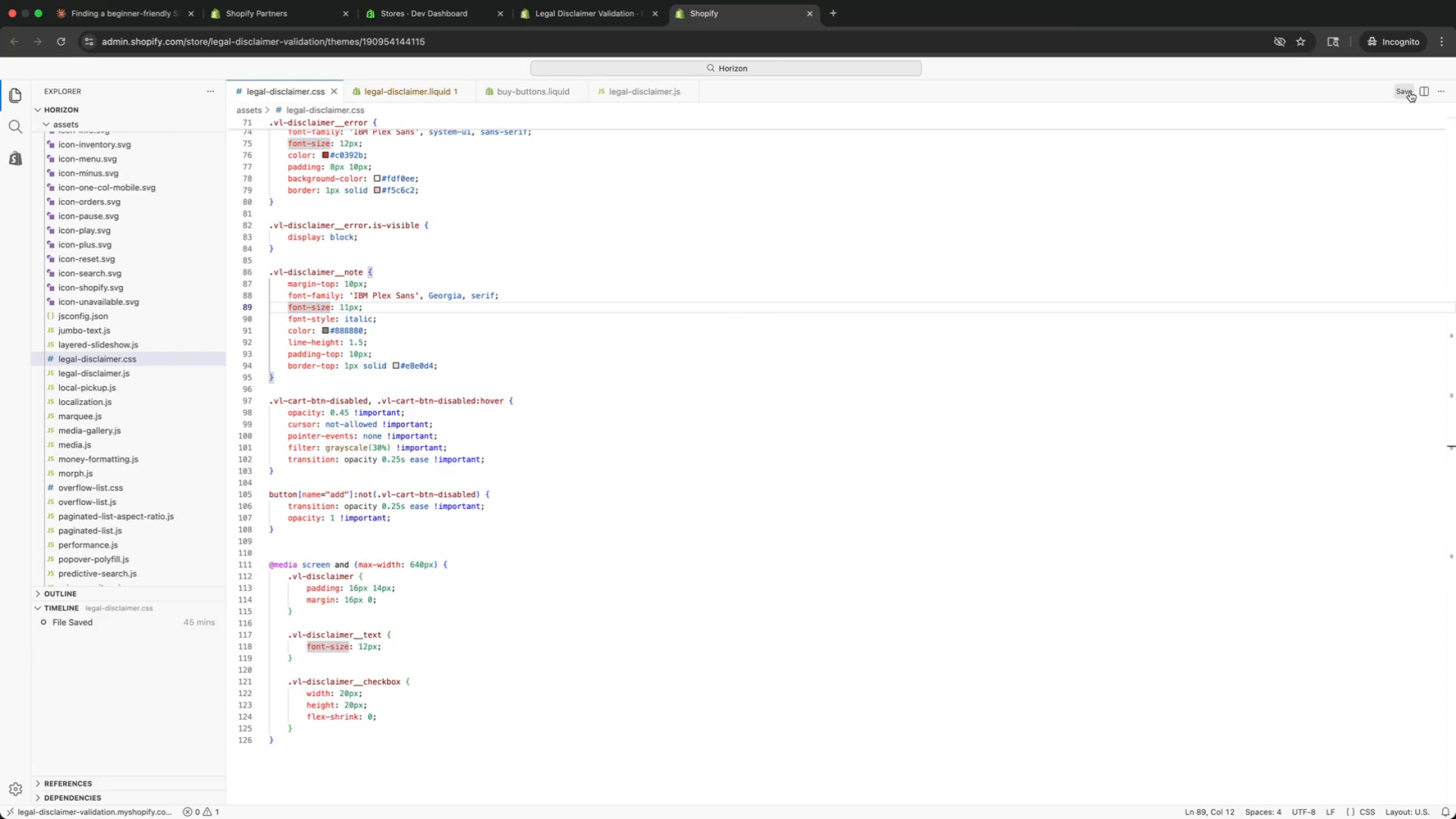 
triple_click([1410, 92])
 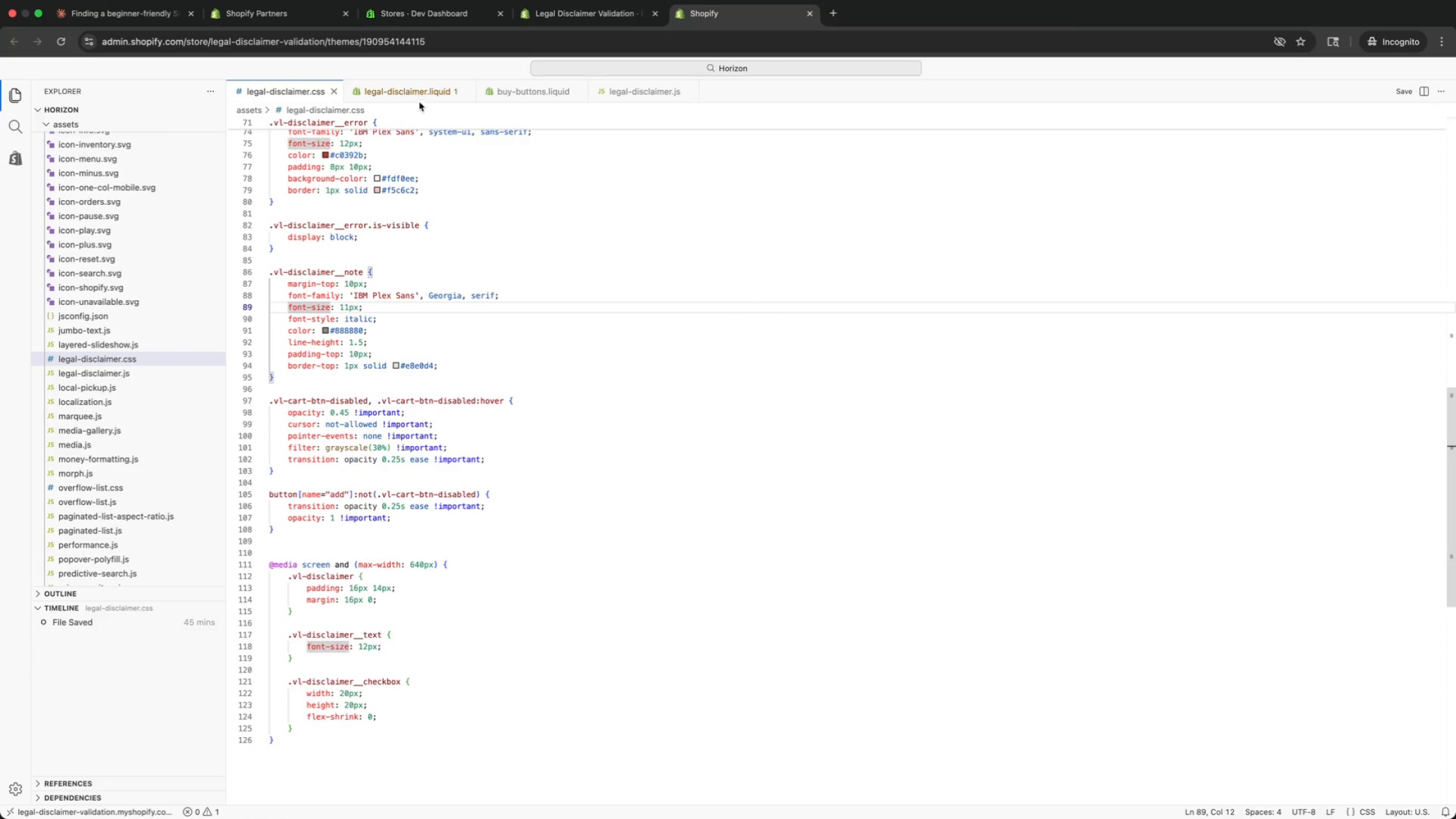 
left_click([405, 96])
 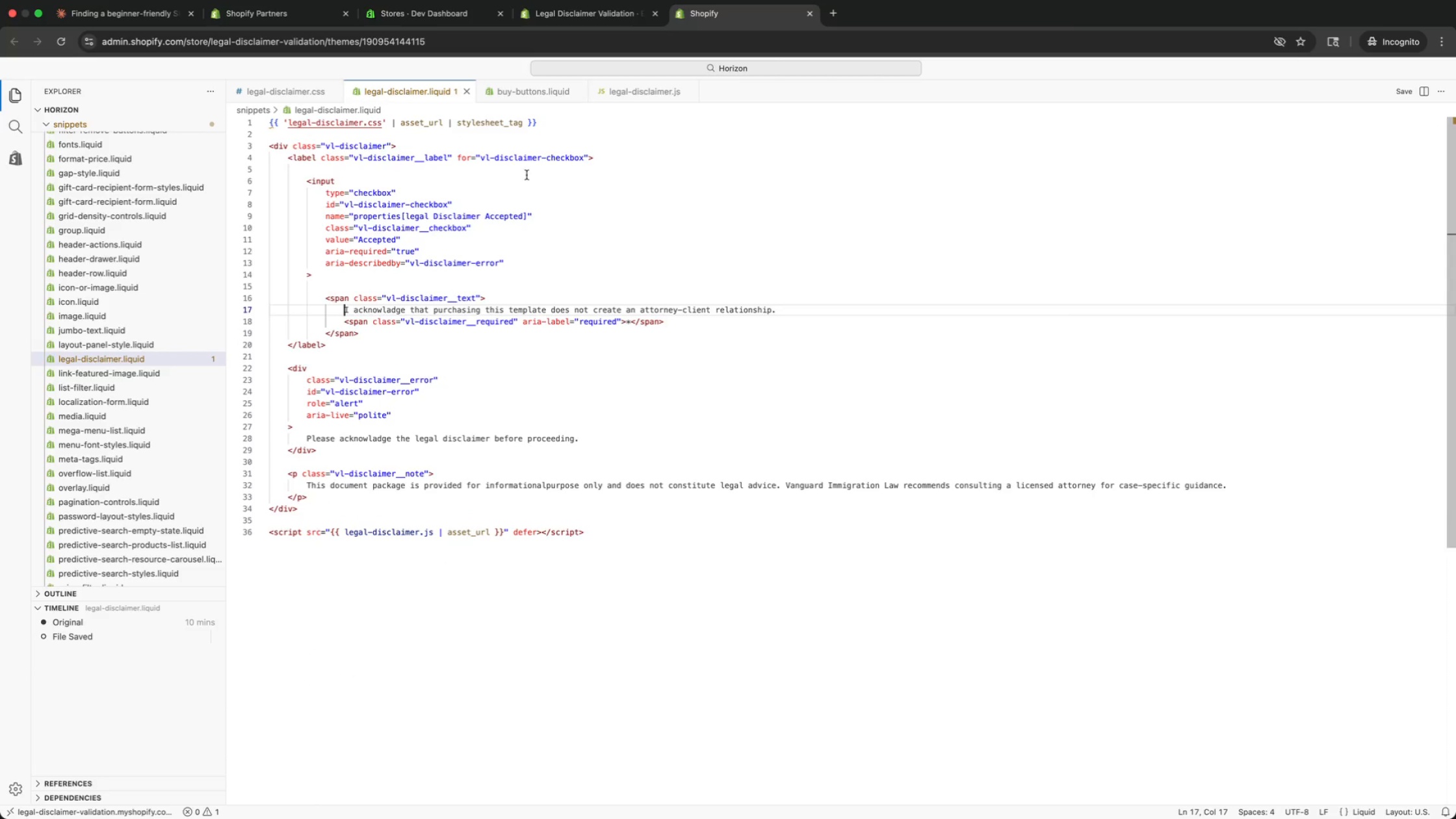 
left_click([513, 94])
 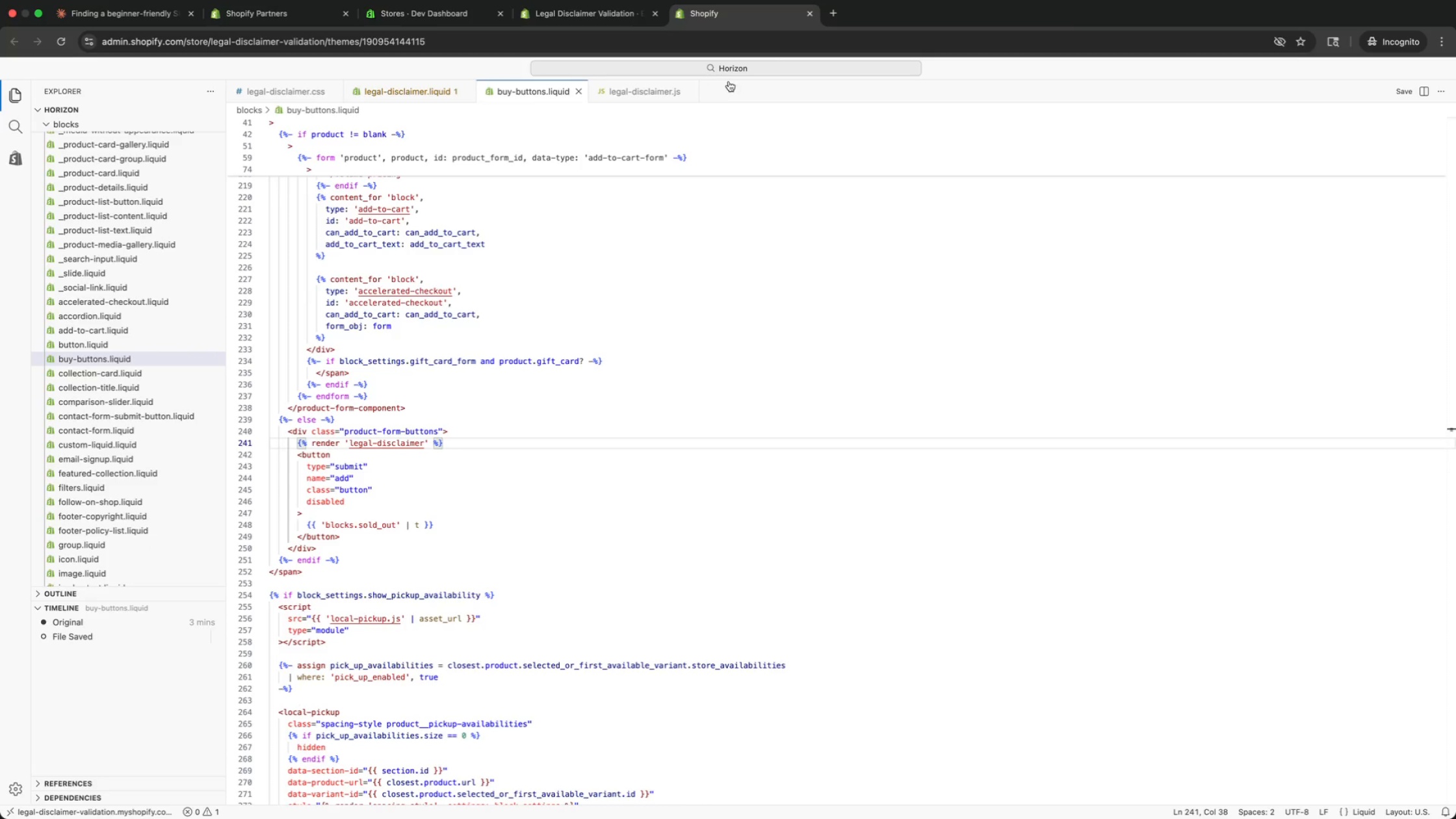 
left_click([636, 94])
 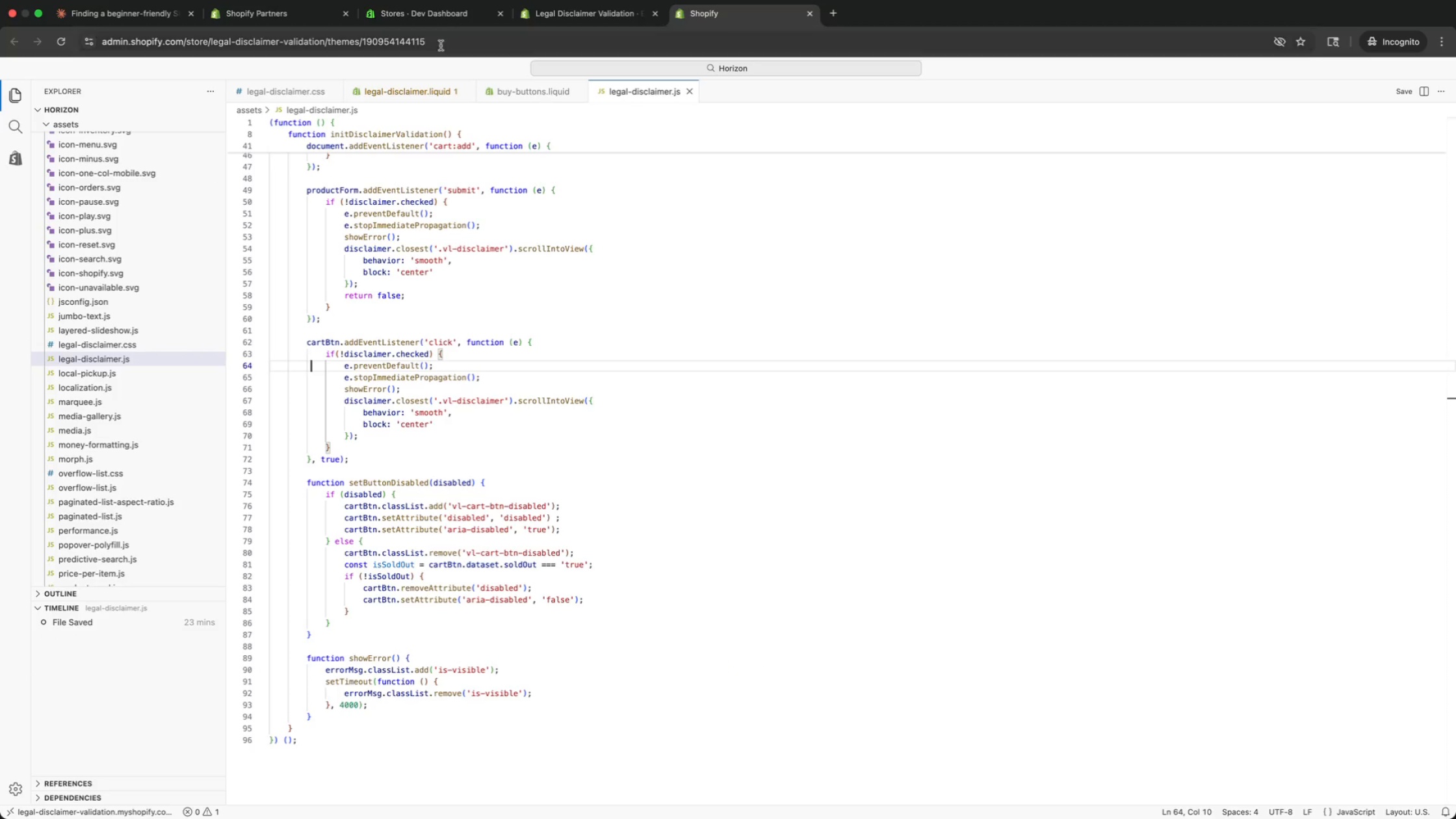 
left_click([573, 14])
 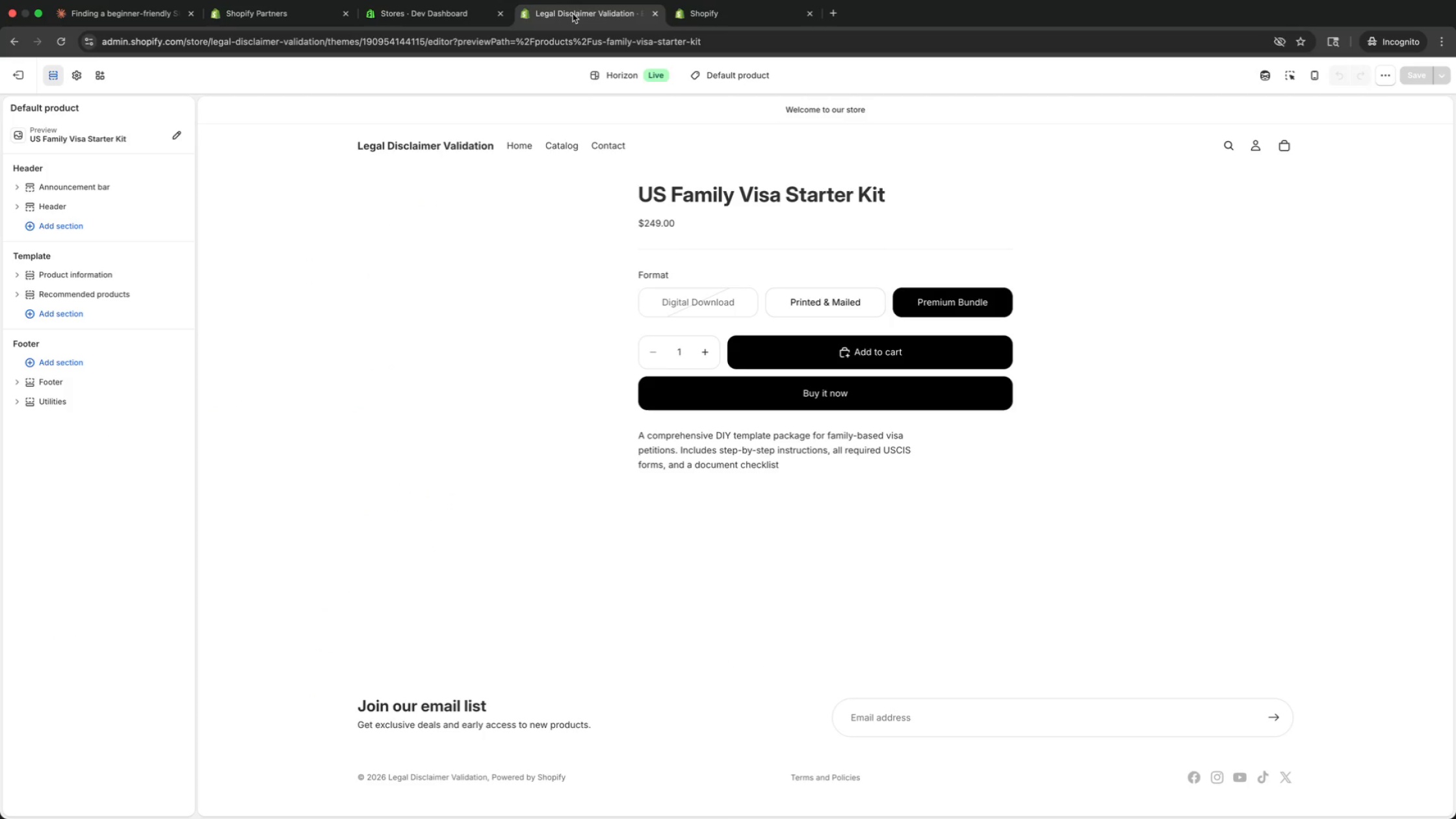 
scroll: coordinate [573, 14], scroll_direction: down, amount: 2.0
 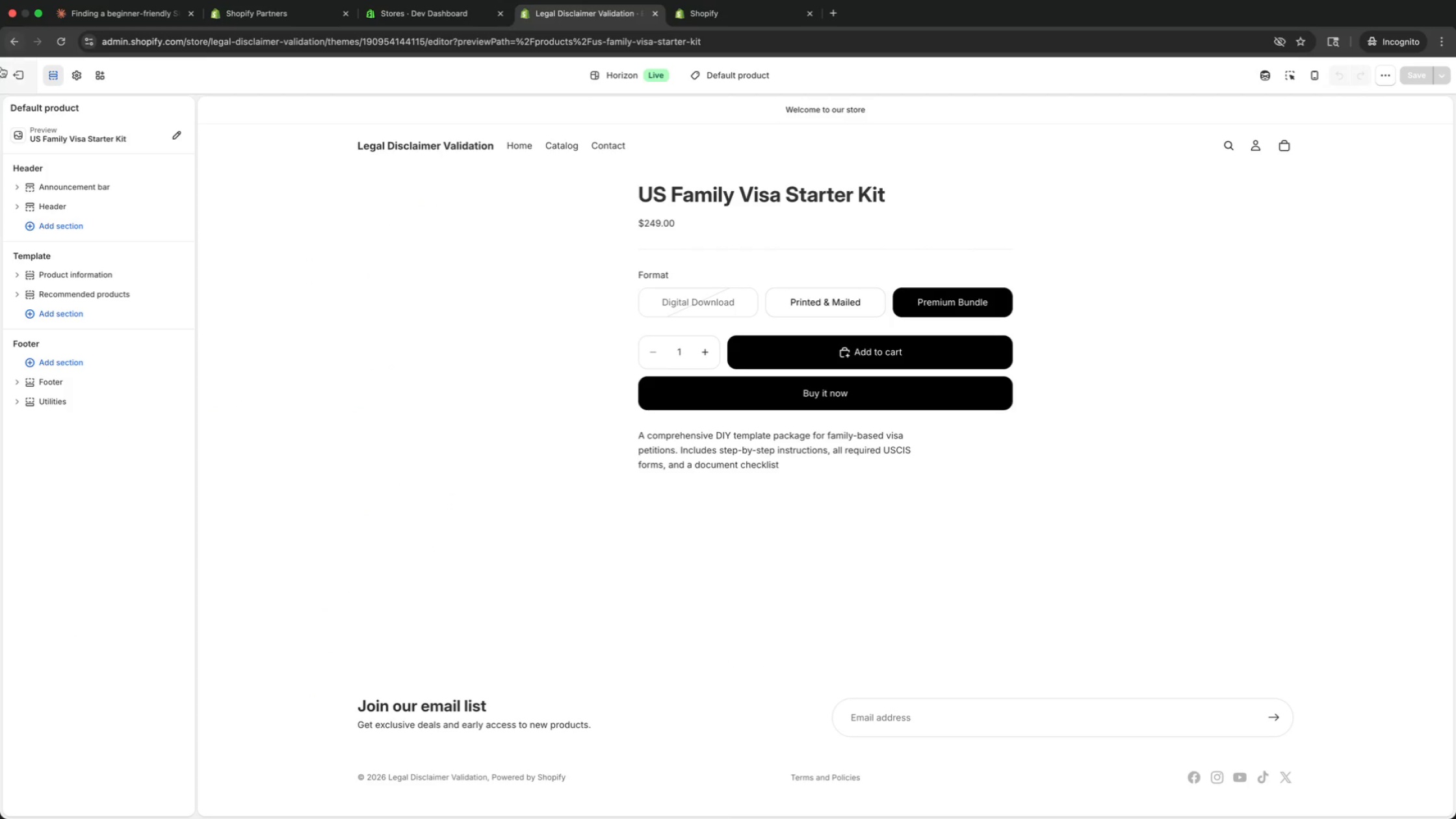 
left_click([17, 73])
 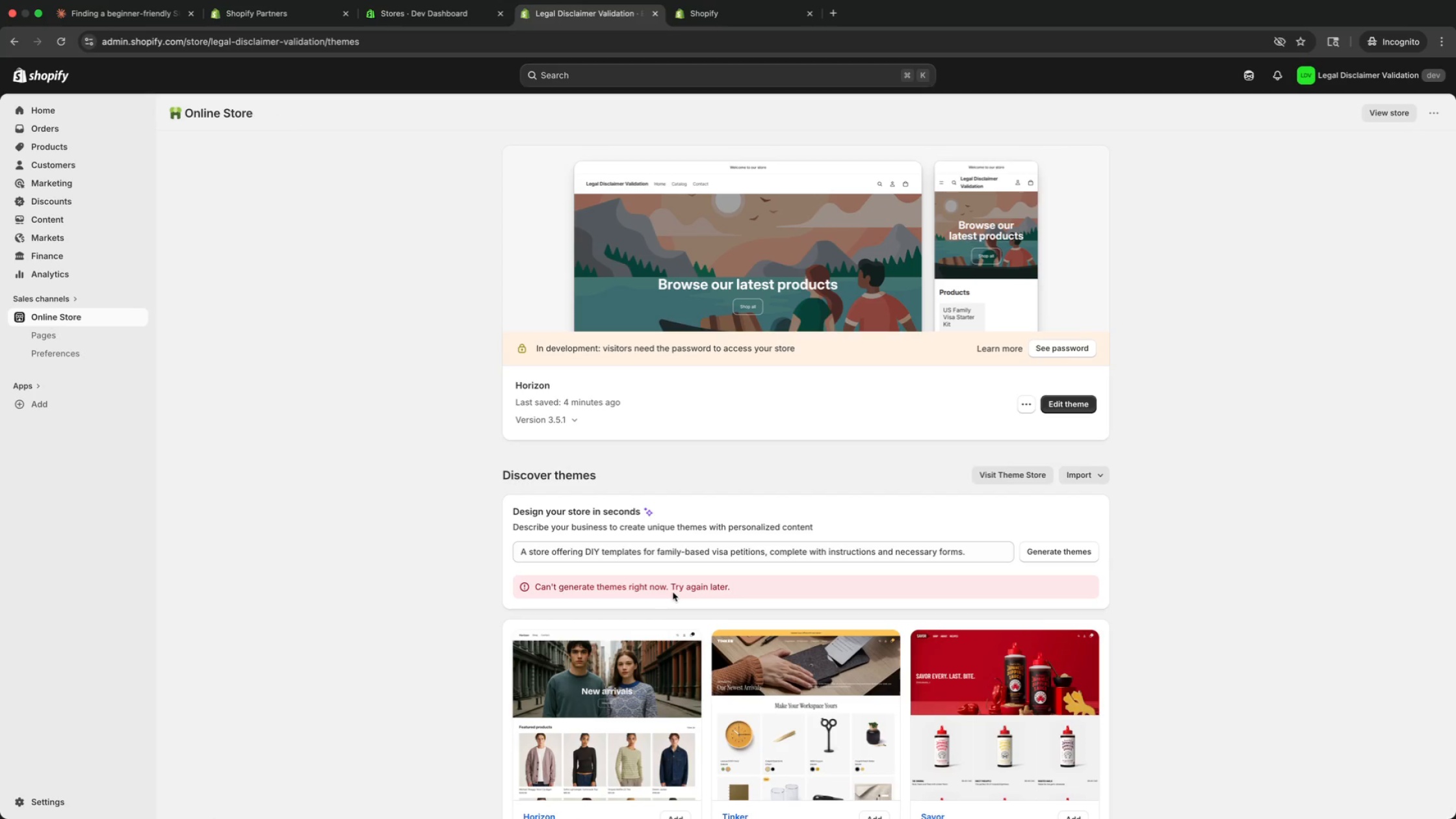 
wait(9.25)
 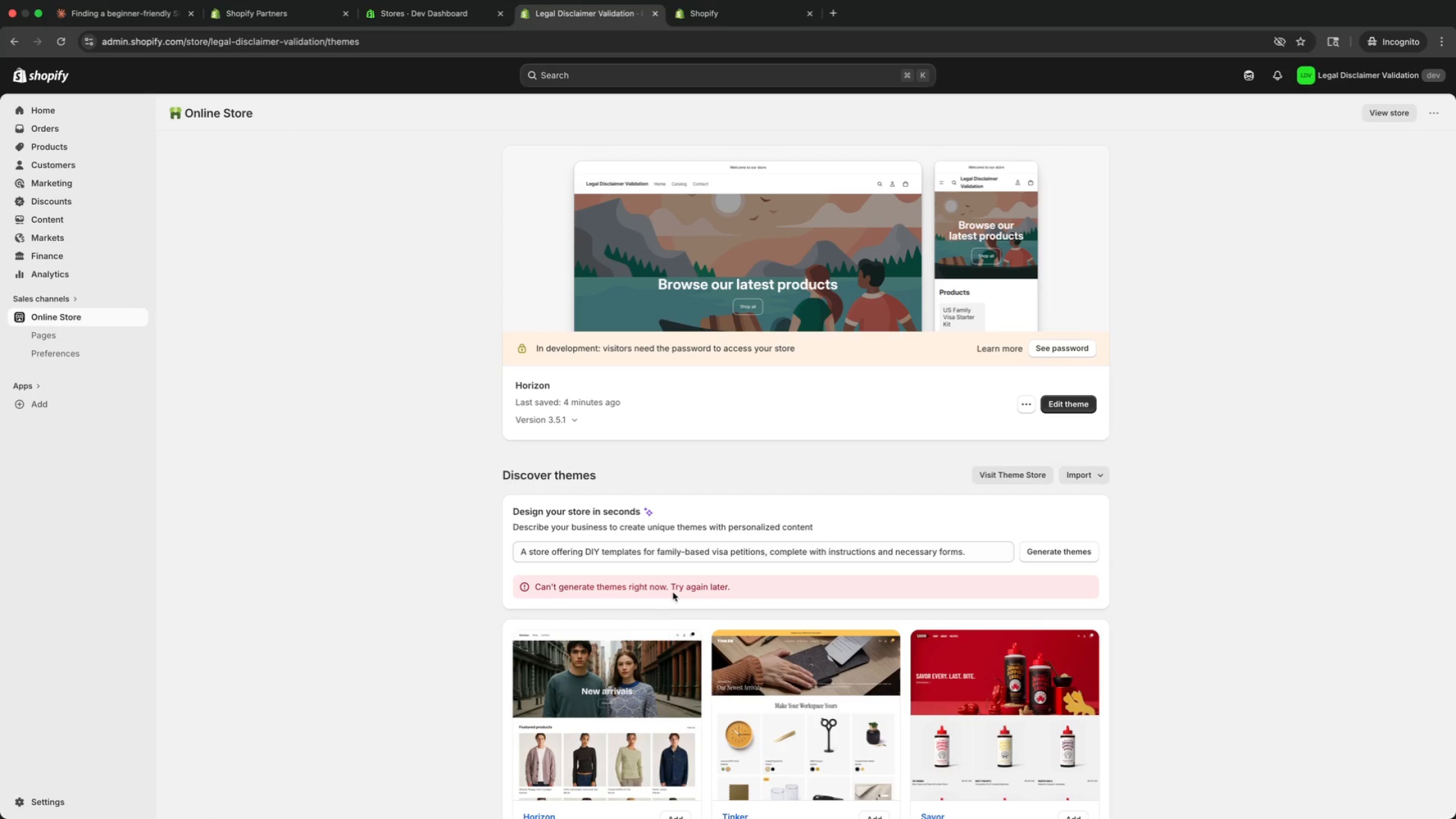 
left_click([66, 42])
 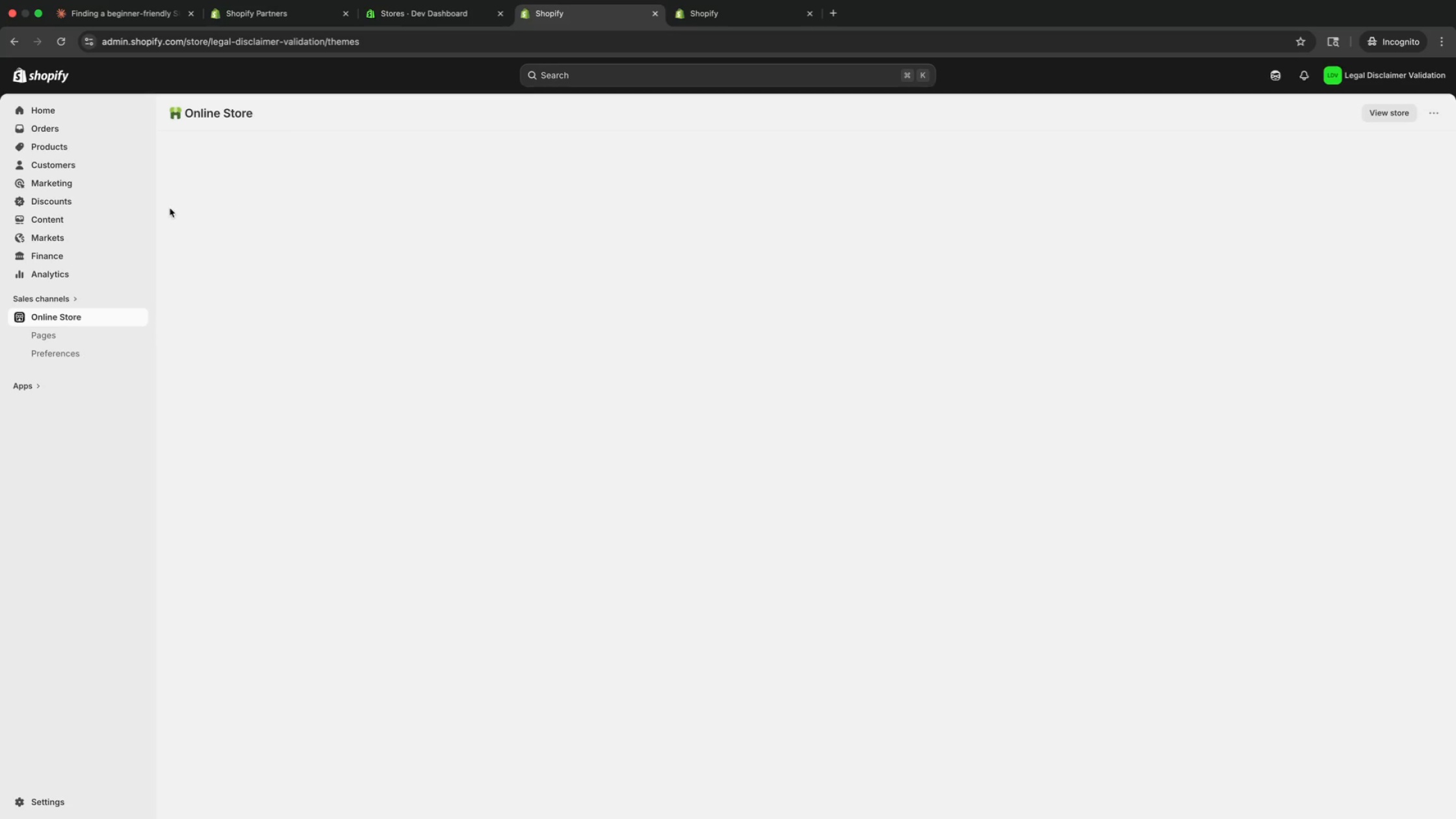 
left_click([31, 146])
 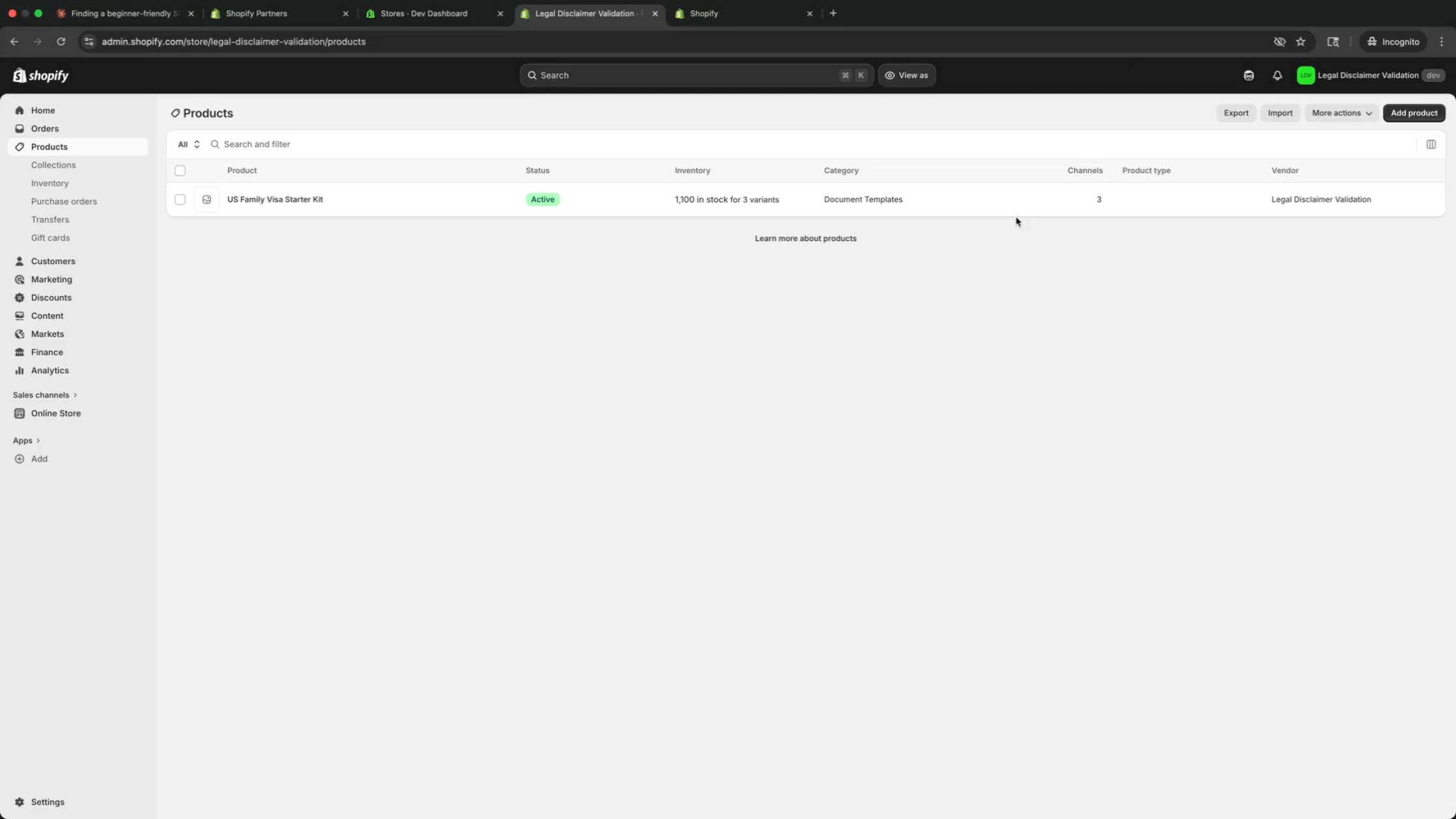 
left_click([932, 209])
 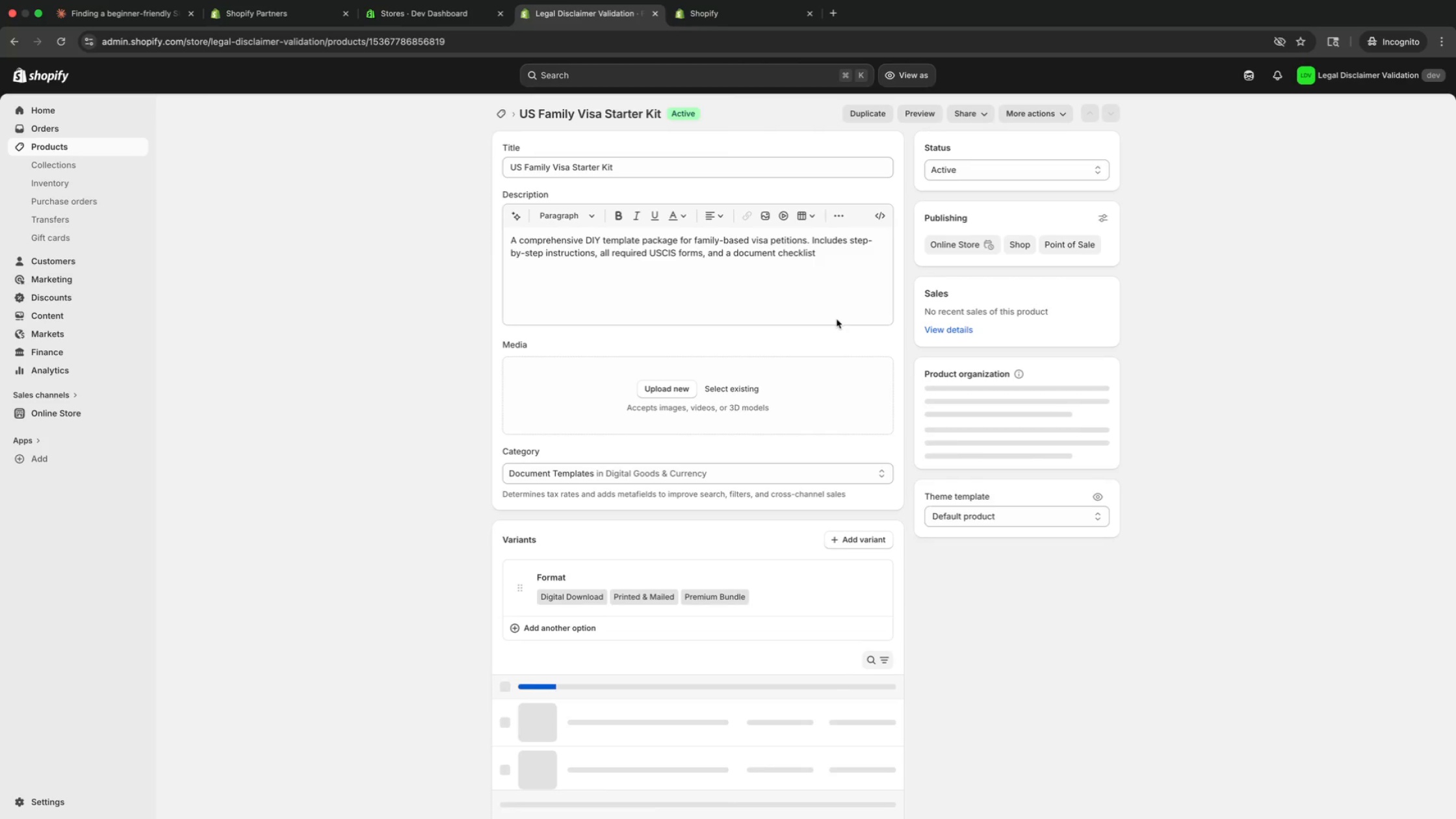 
scroll: coordinate [817, 342], scroll_direction: down, amount: 24.0
 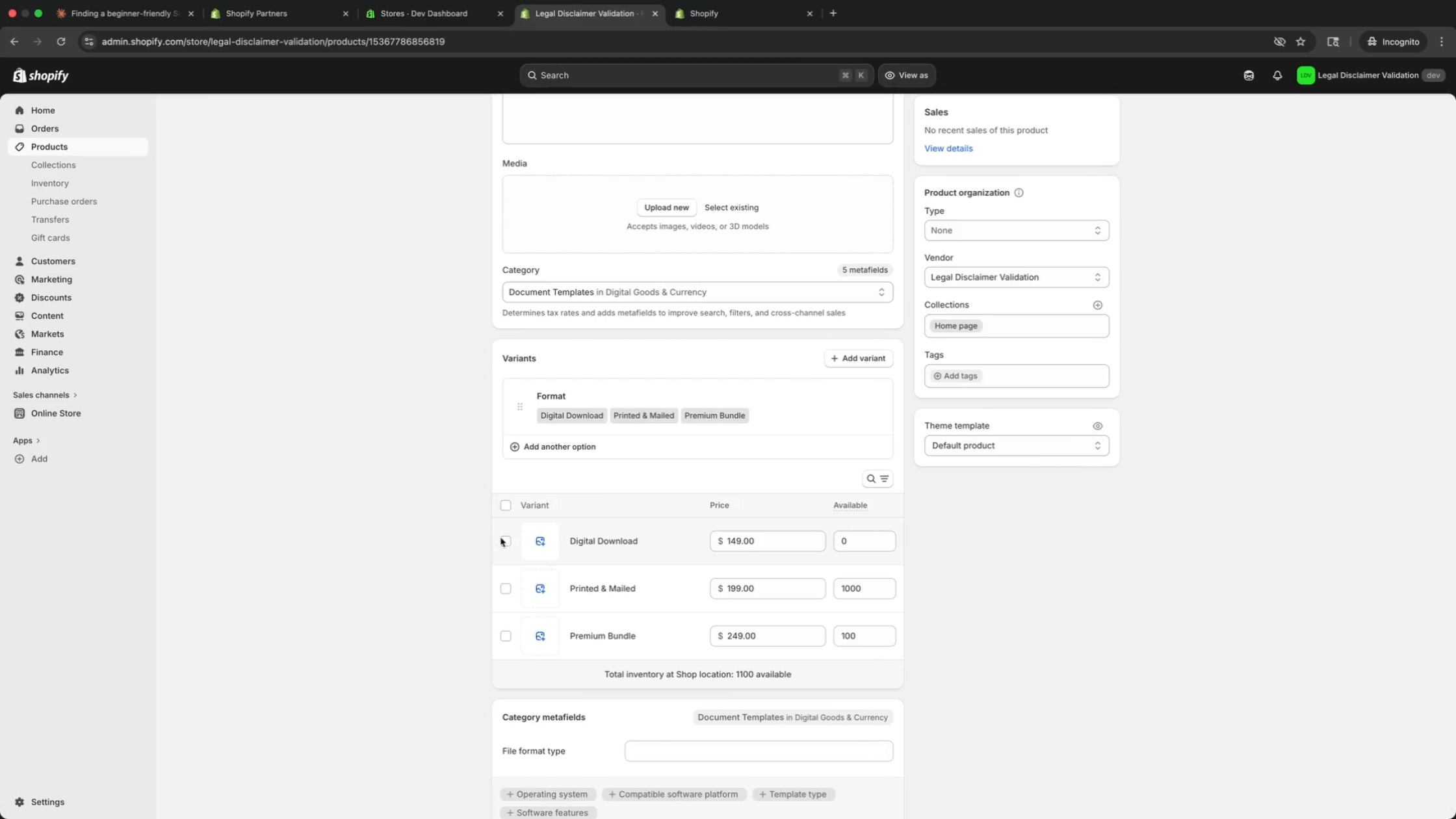 
scroll: coordinate [519, 518], scroll_direction: up, amount: 169.0
 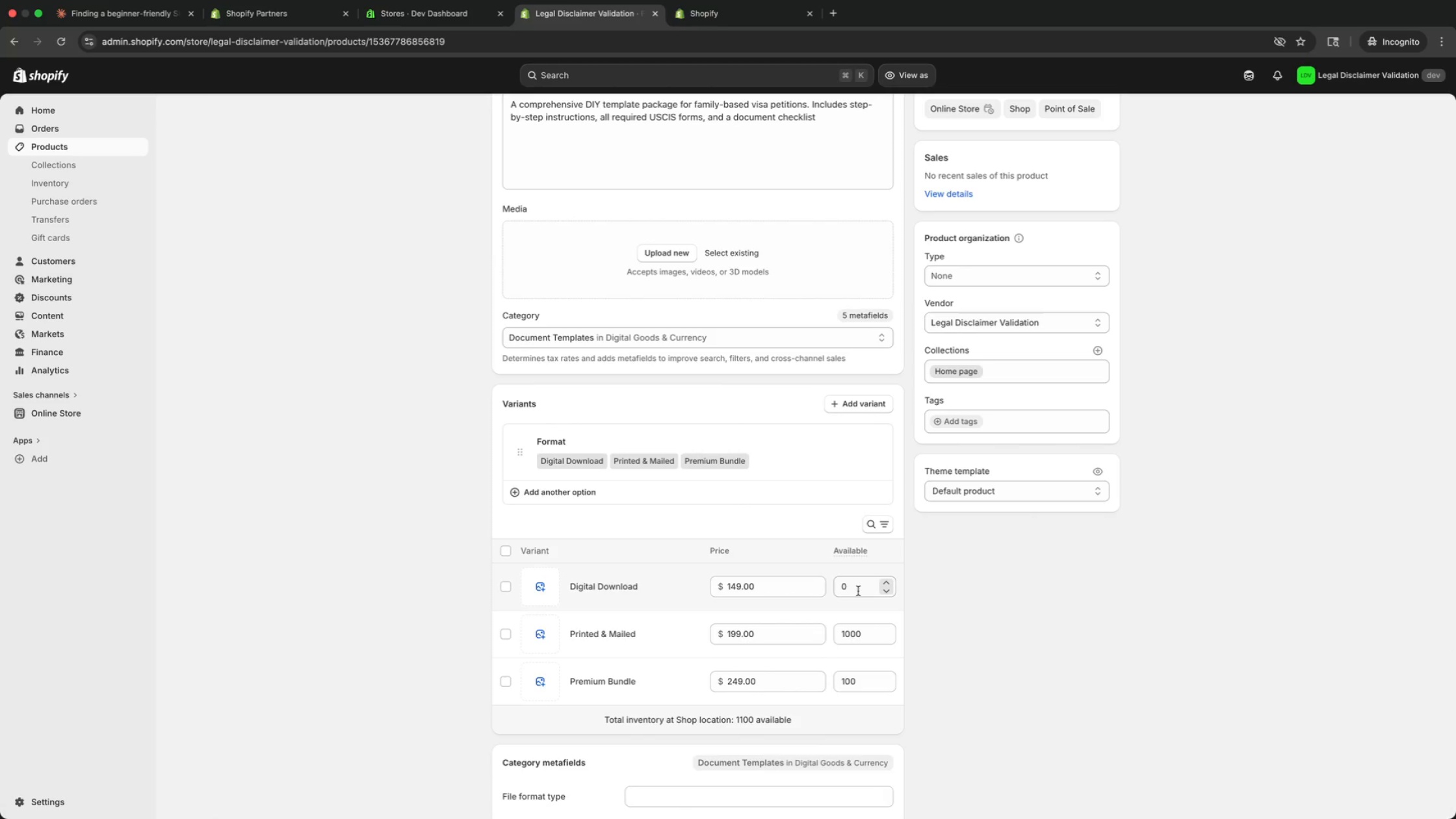 
left_click([846, 588])
 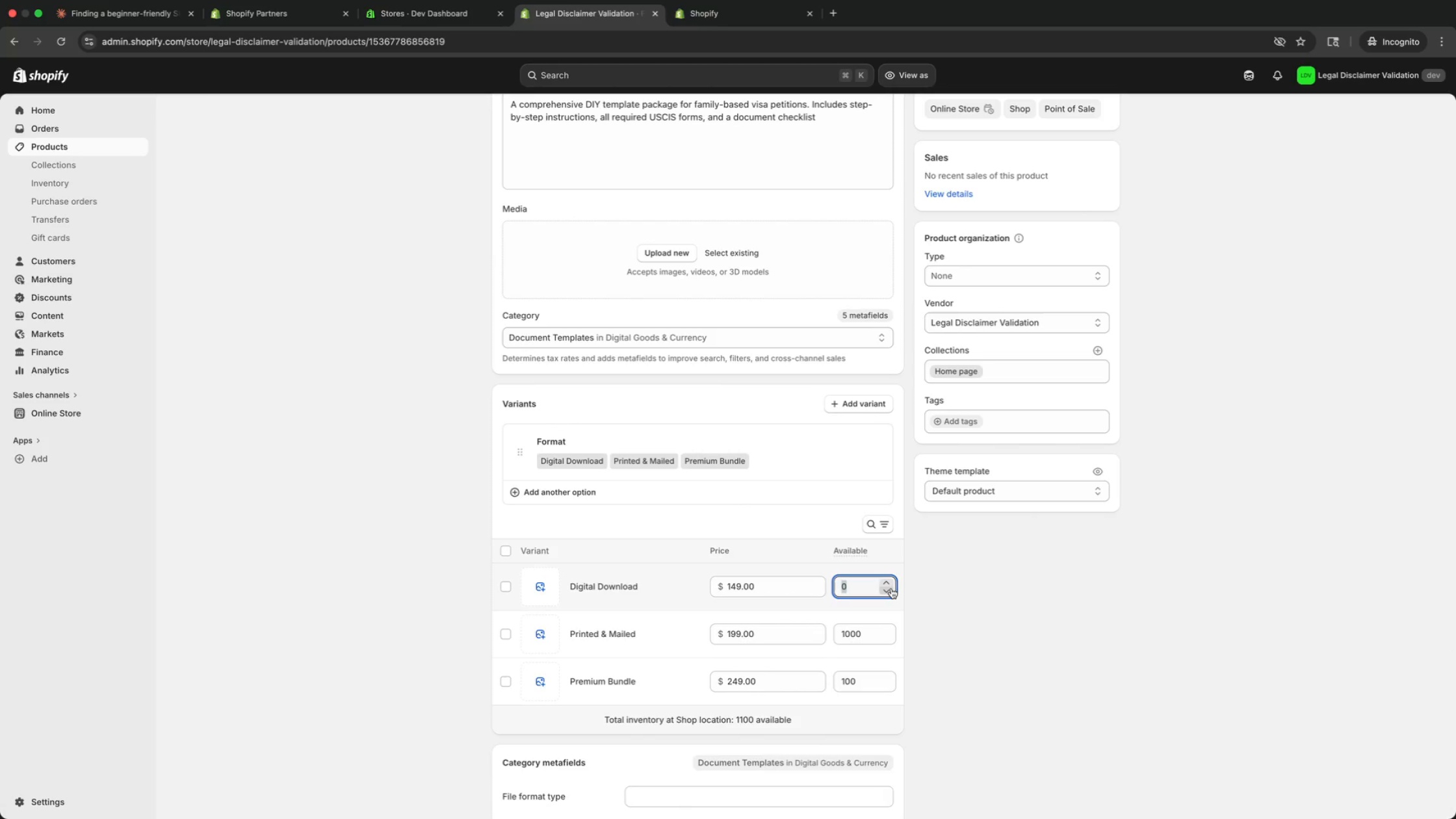 
type(9999999999)
key(Backspace)
key(Backspace)
key(Backspace)
key(Backspace)
key(Backspace)
key(Backspace)
key(Backspace)
key(Backspace)
 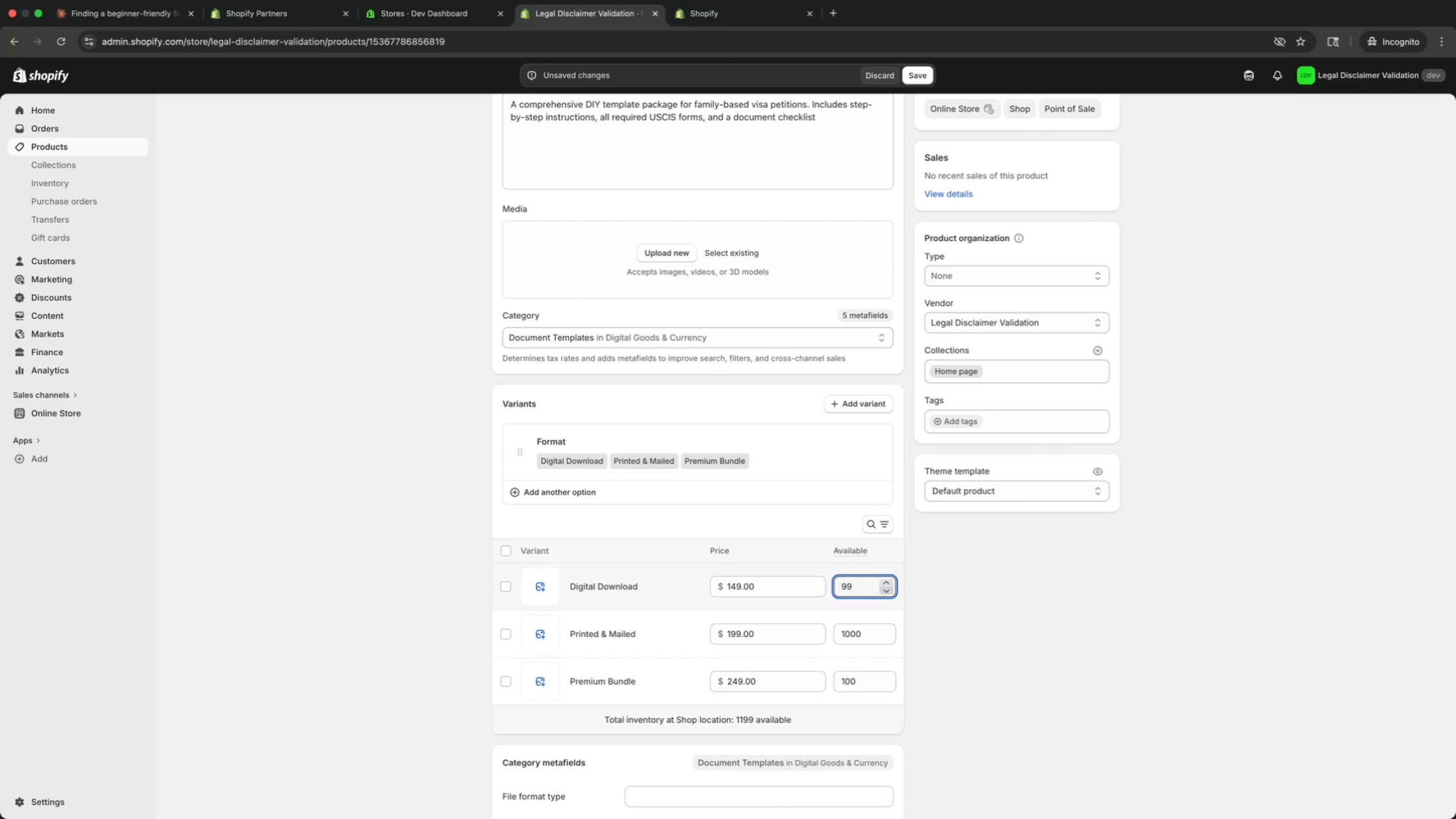 
left_click([916, 81])
 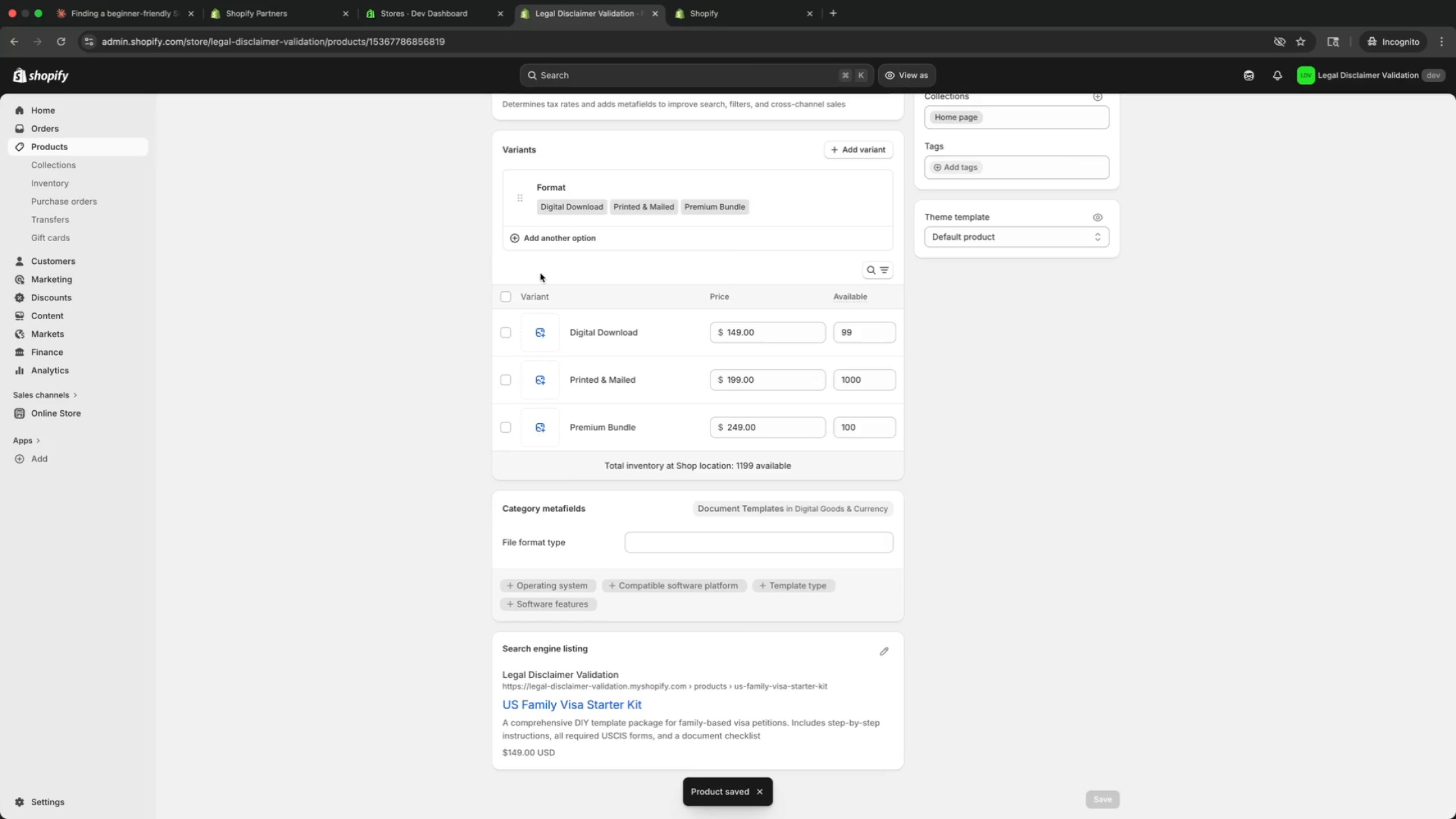 
scroll: coordinate [1069, 19], scroll_direction: down, amount: 188.0
 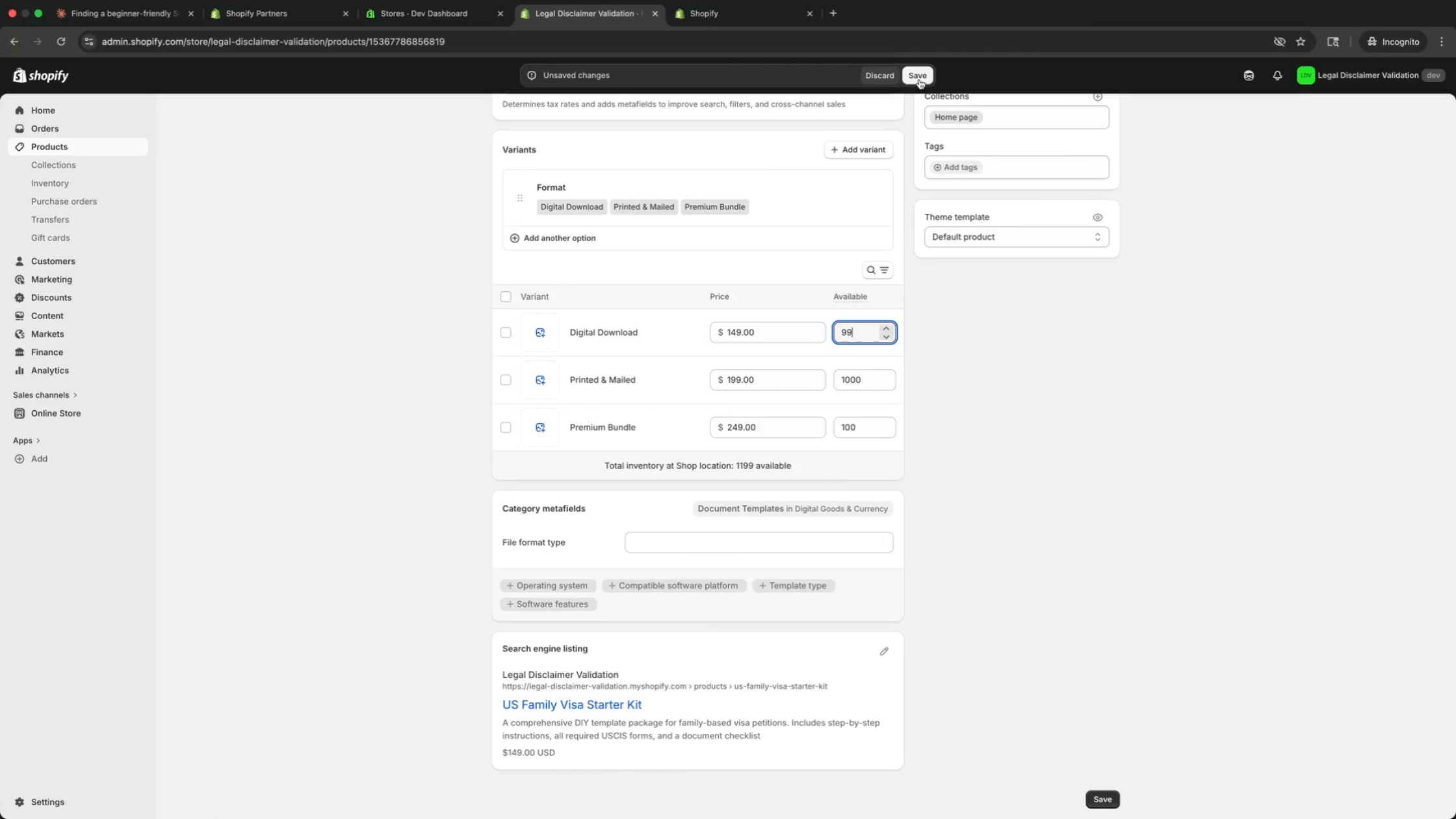 
wait(7.15)
 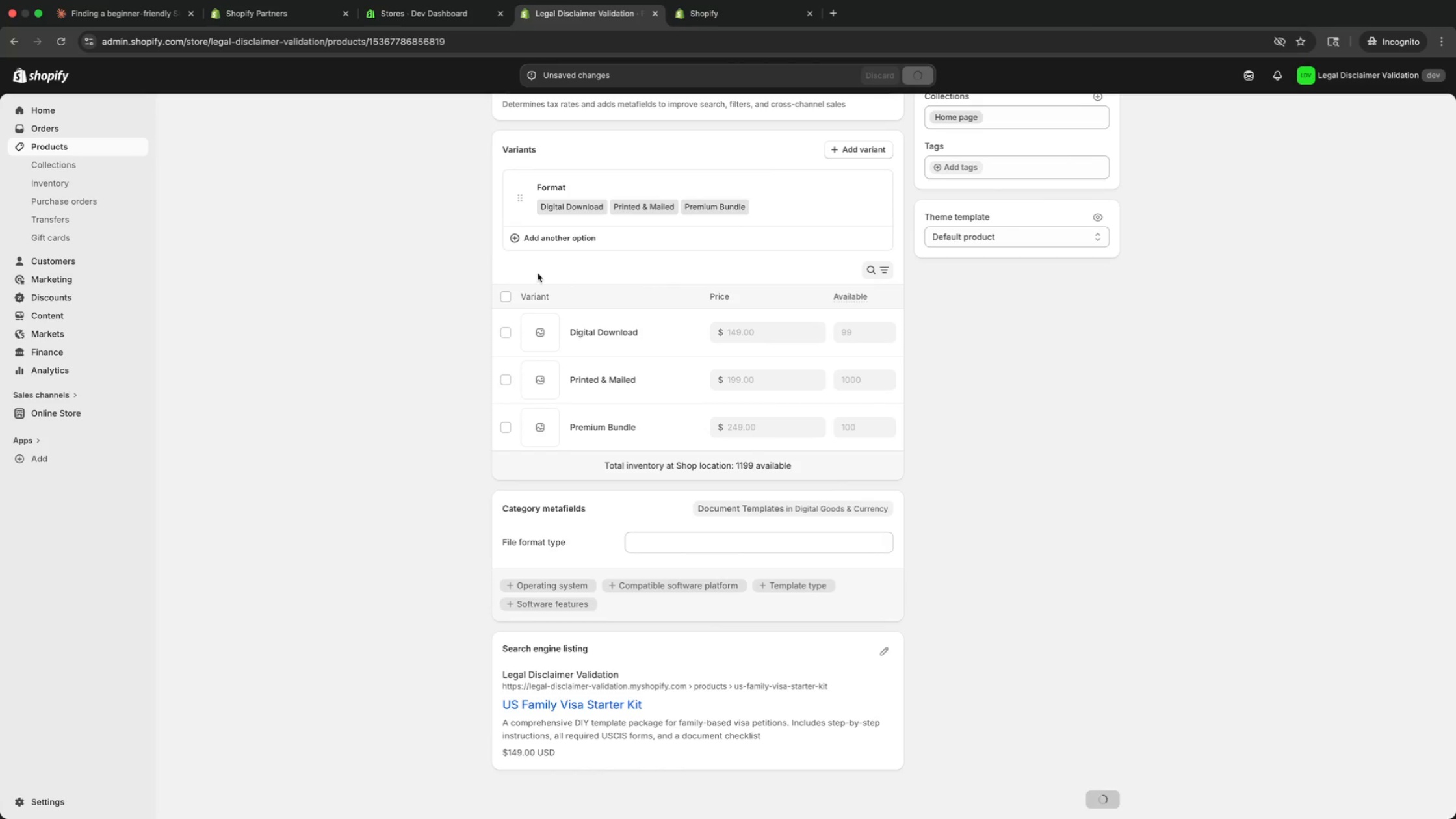 
left_click([58, 147])
 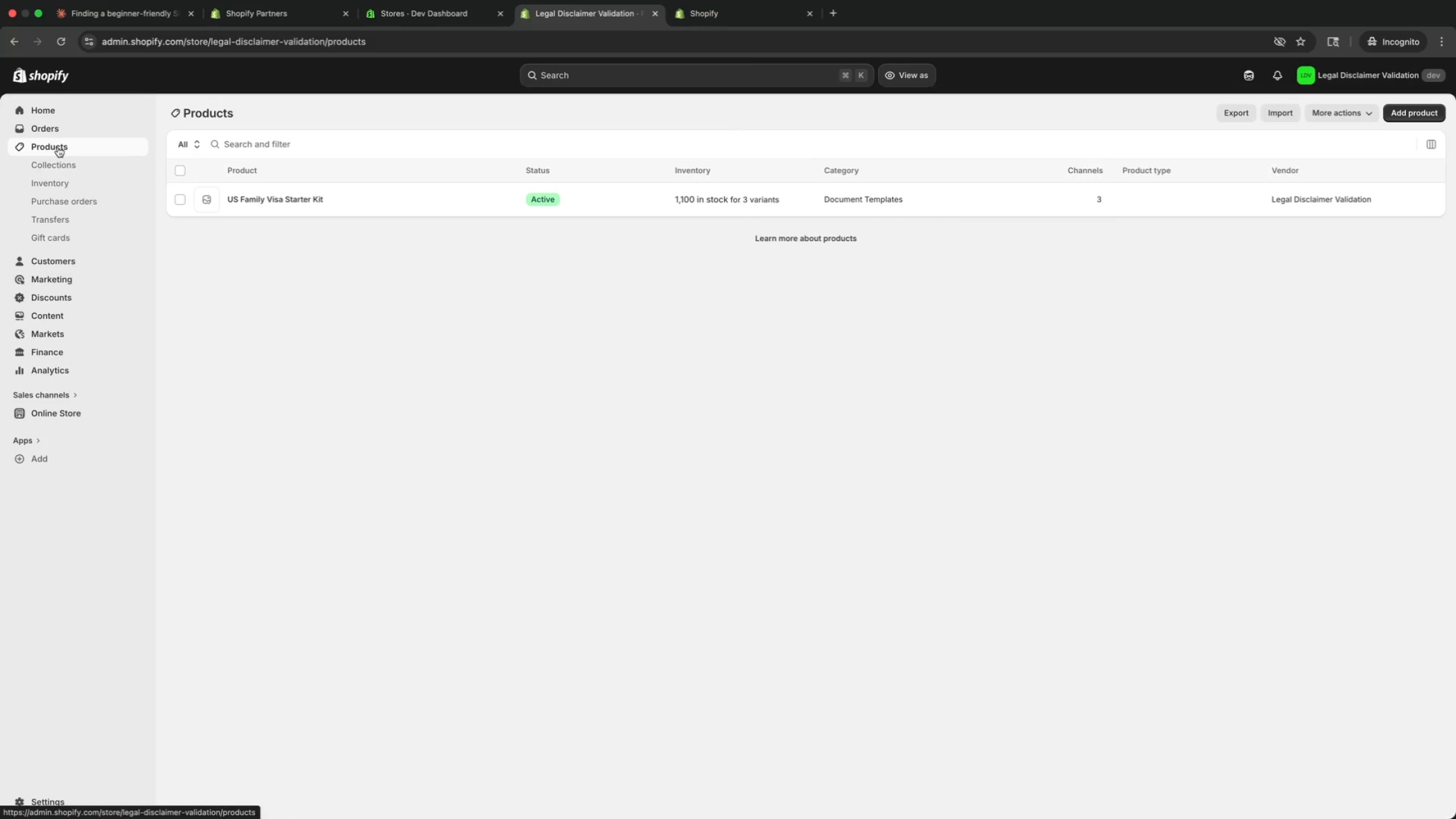 
scroll: coordinate [58, 147], scroll_direction: down, amount: 23.0
 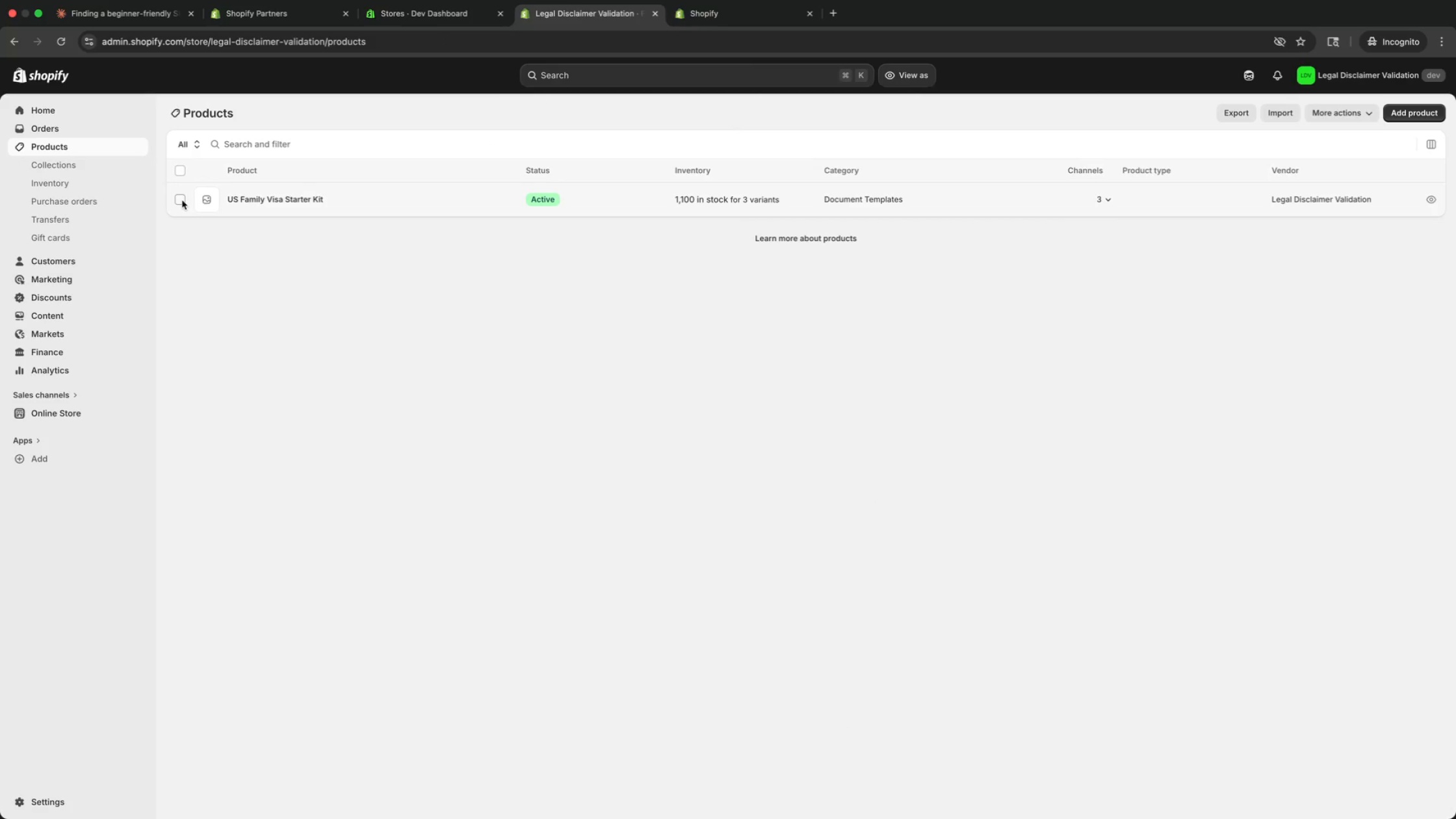 
left_click([182, 200])
 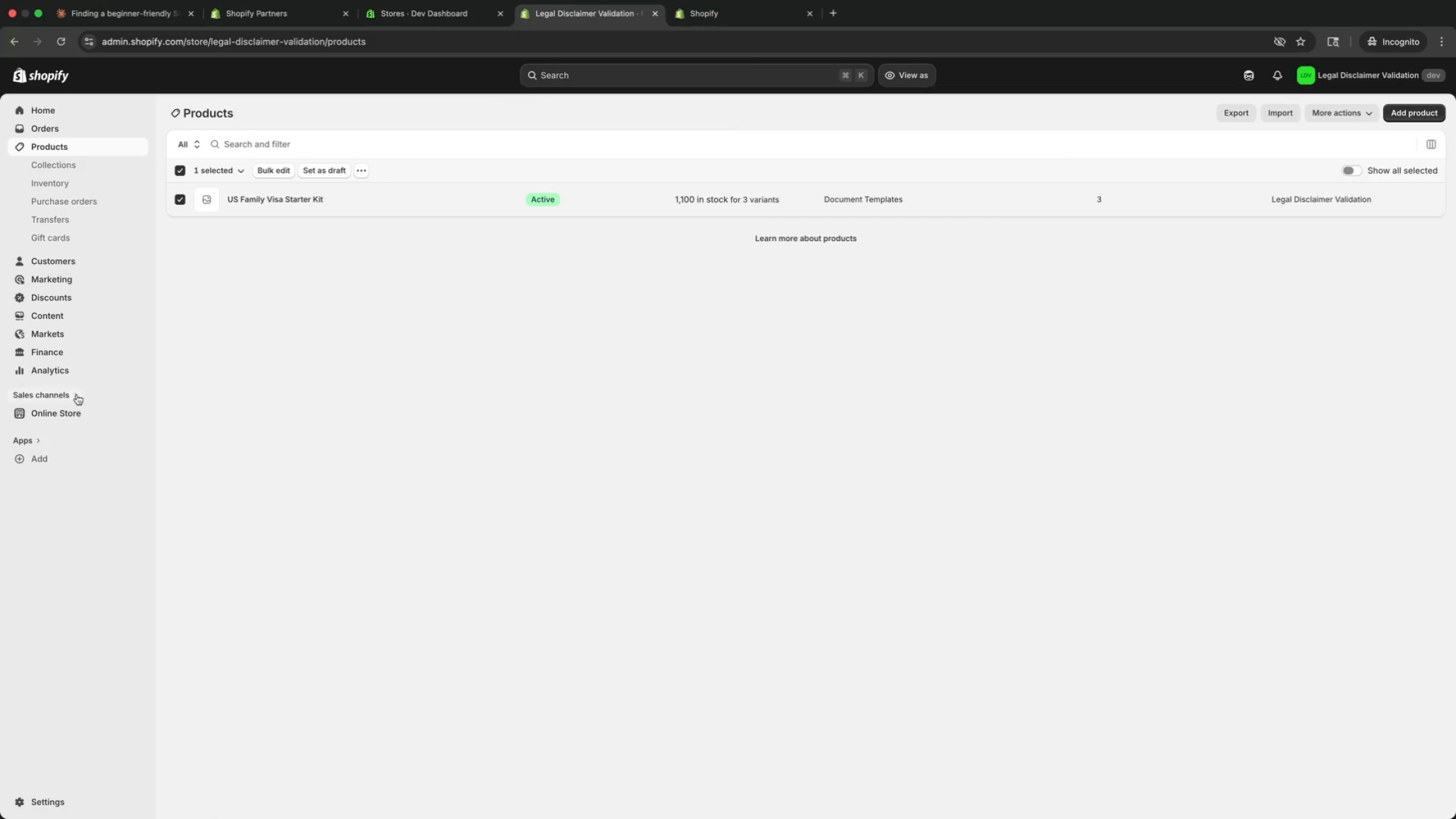 
left_click([79, 412])
 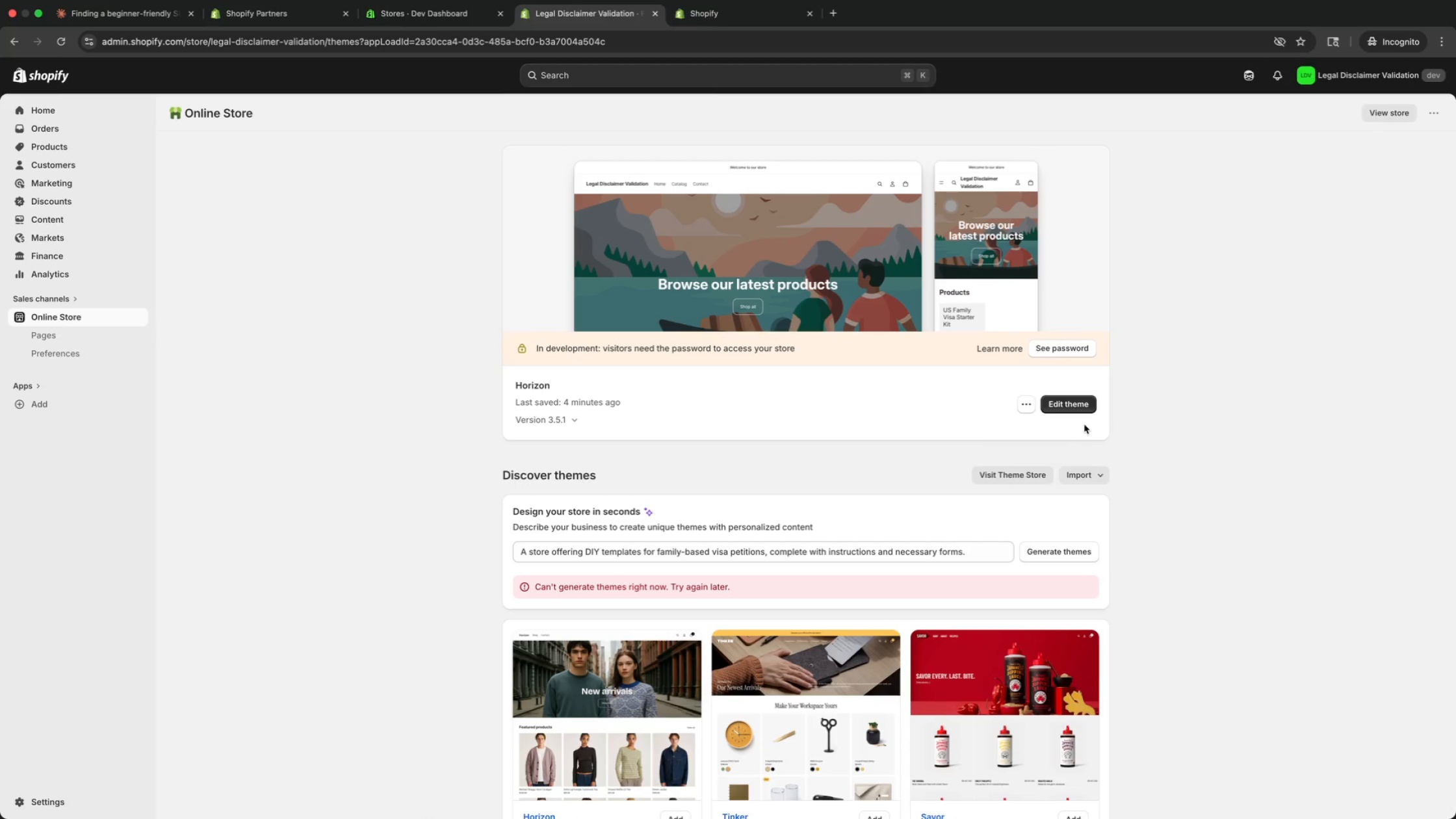 
wait(7.62)
 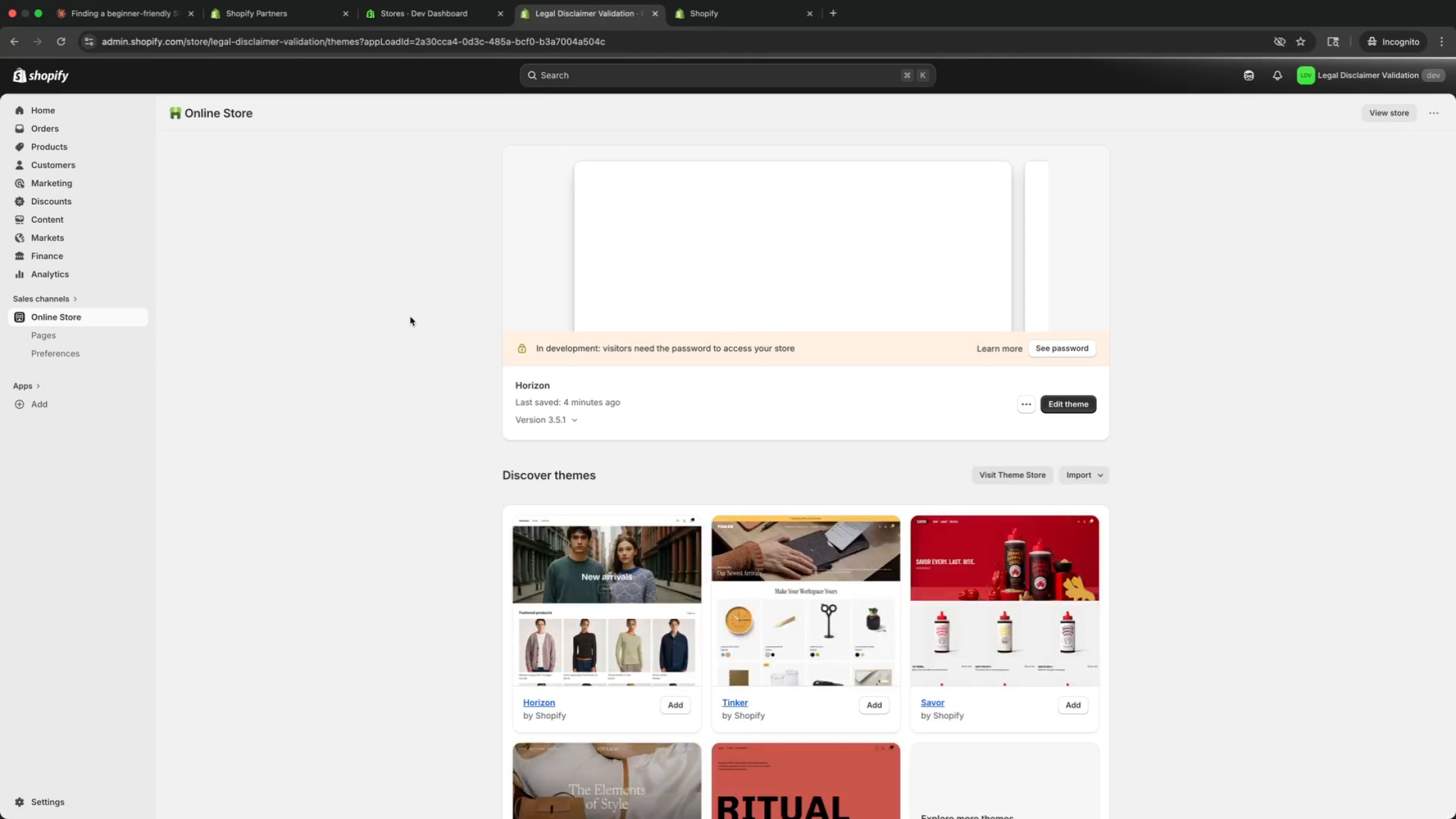 
left_click([1033, 405])
 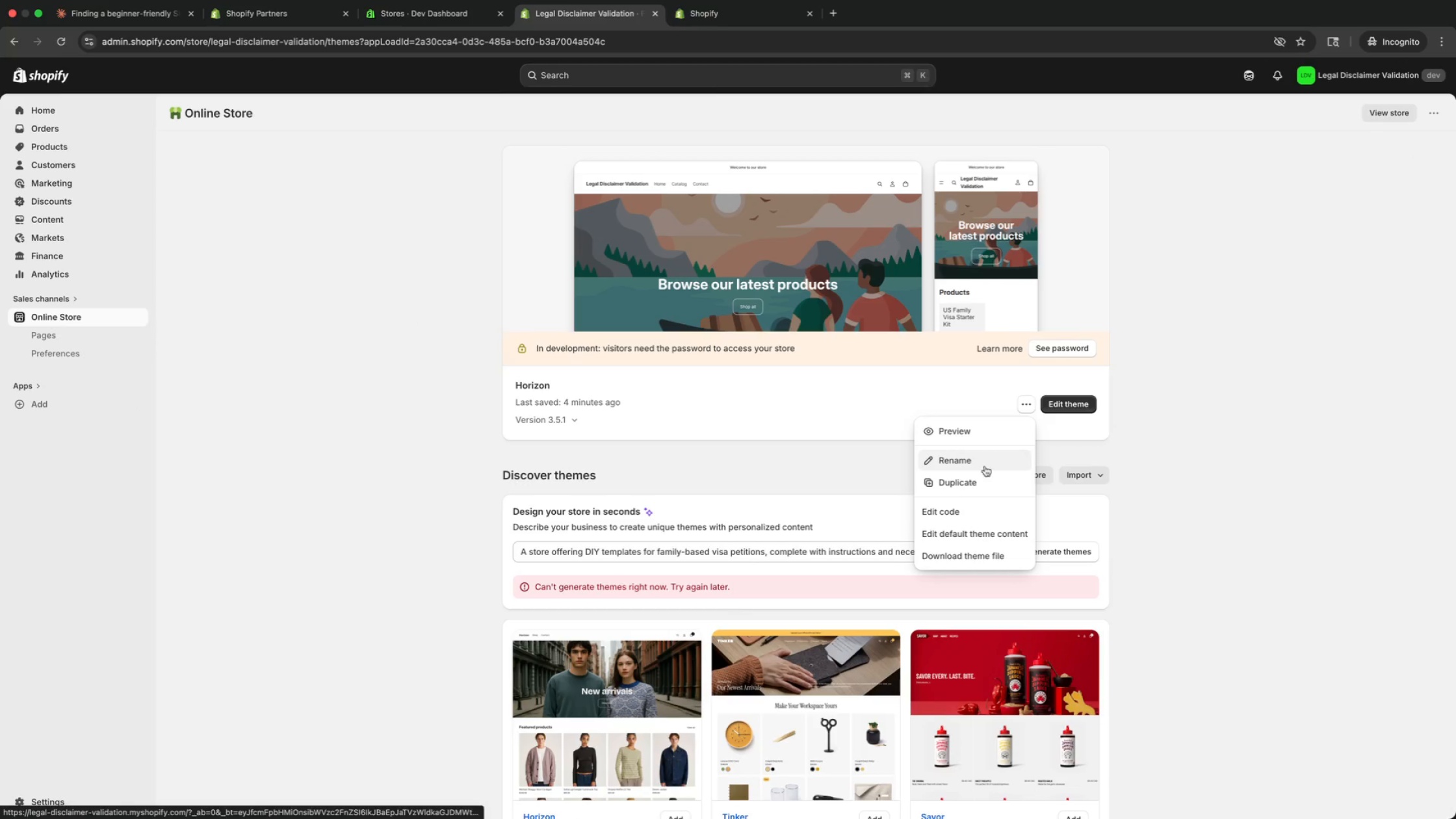 
left_click([991, 512])
 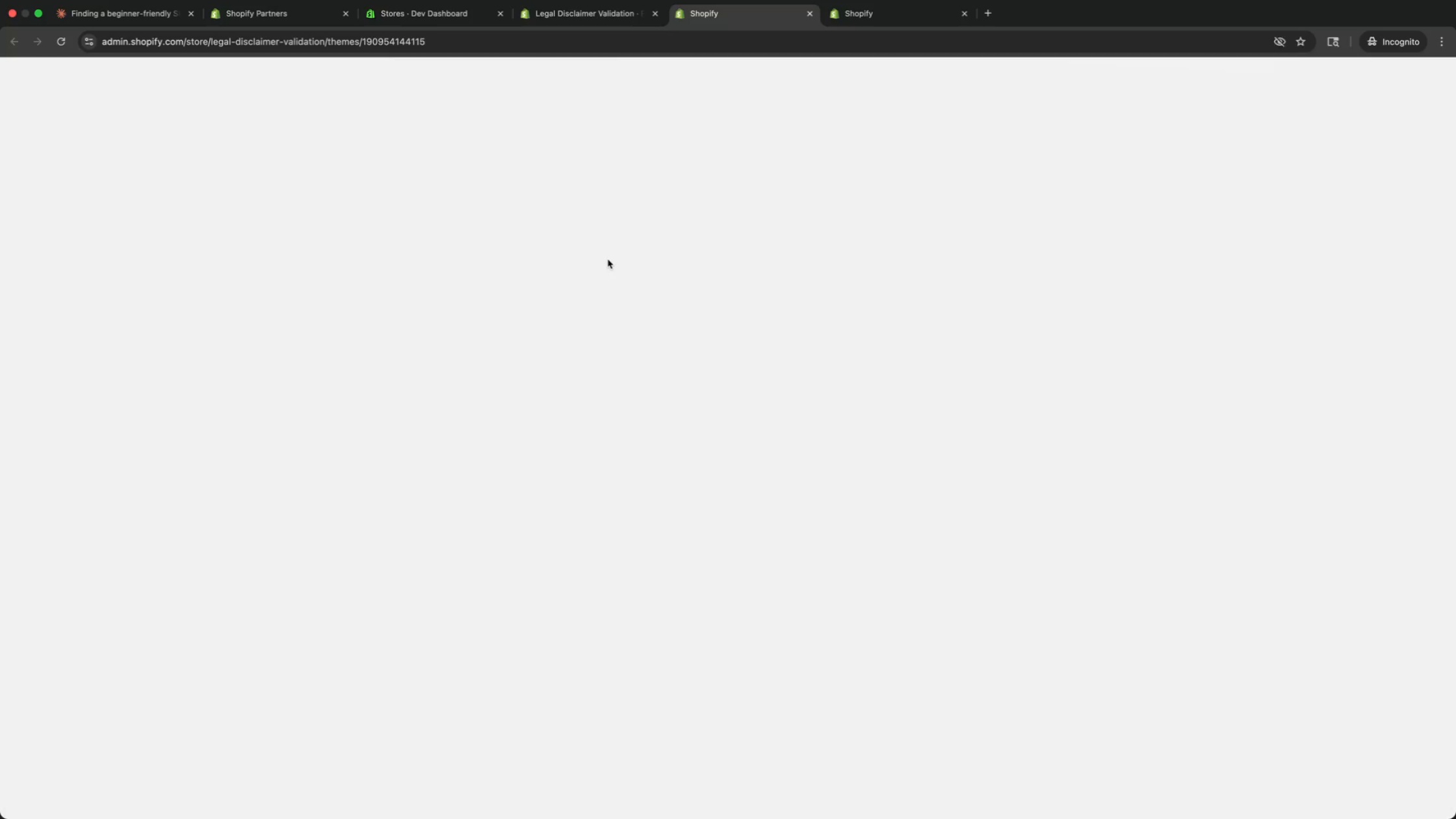 
scroll: coordinate [608, 259], scroll_direction: up, amount: 137.0
 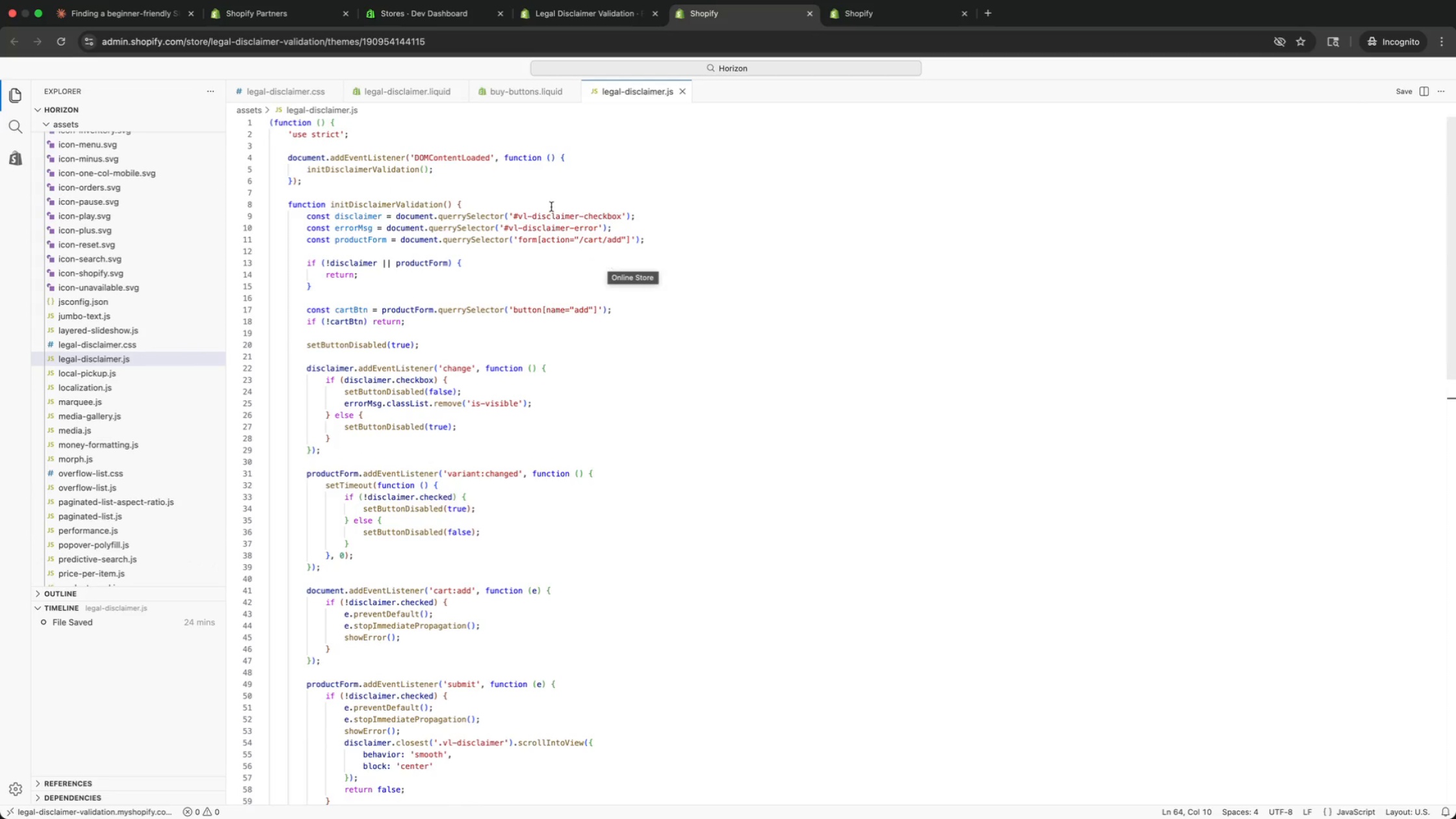 
left_click([399, 86])
 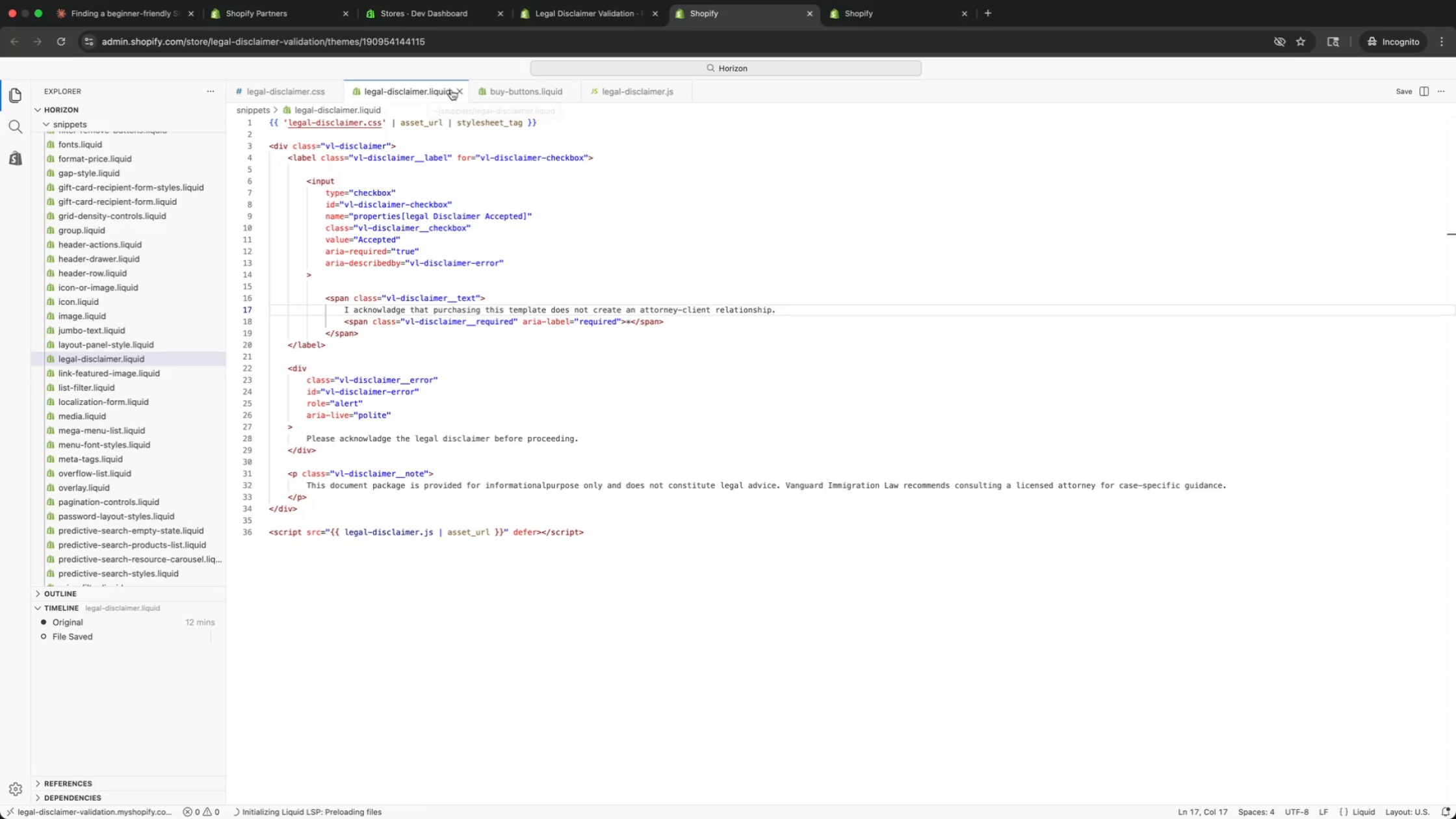 
left_click([496, 90])
 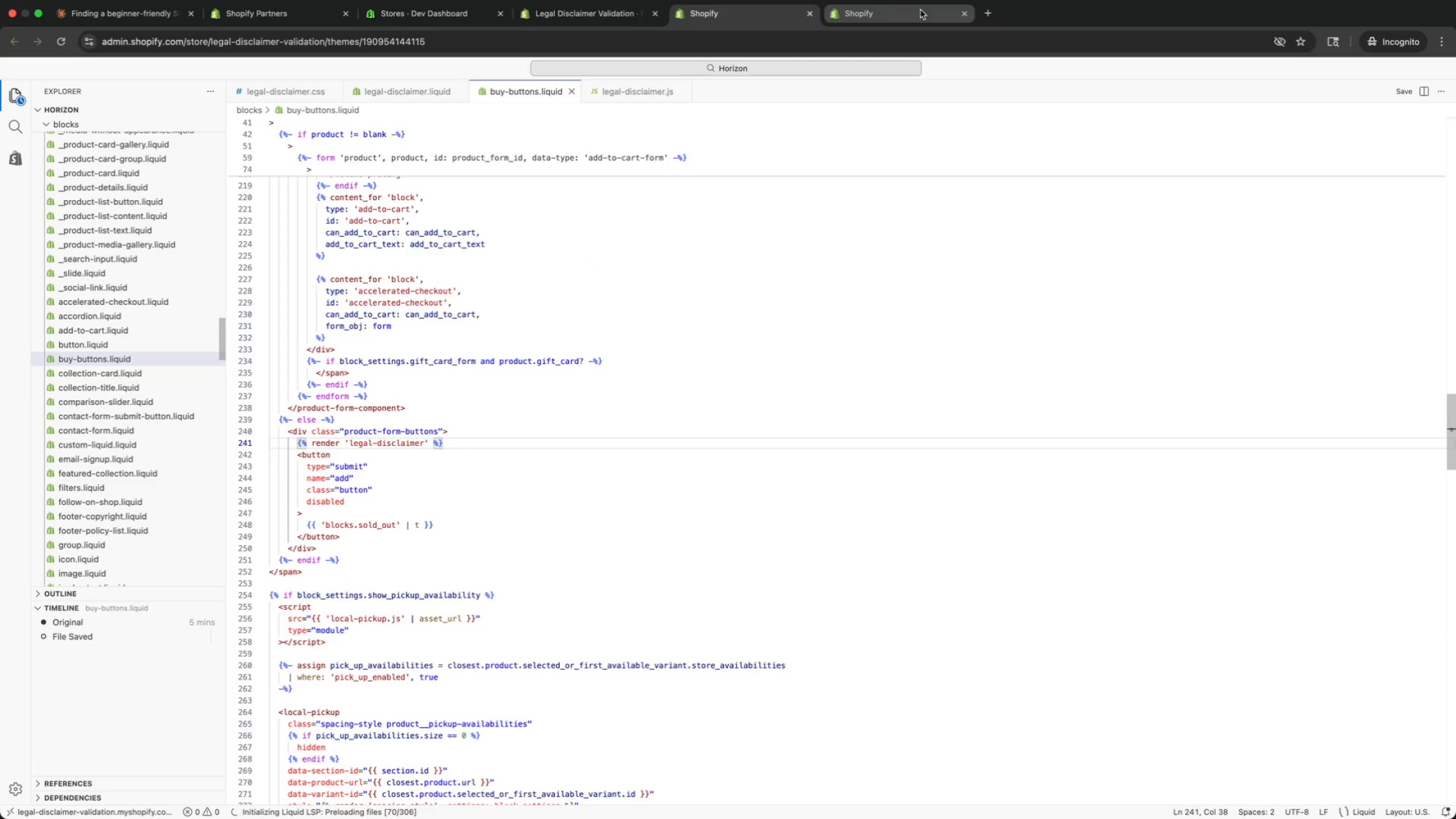 
left_click([920, 10])
 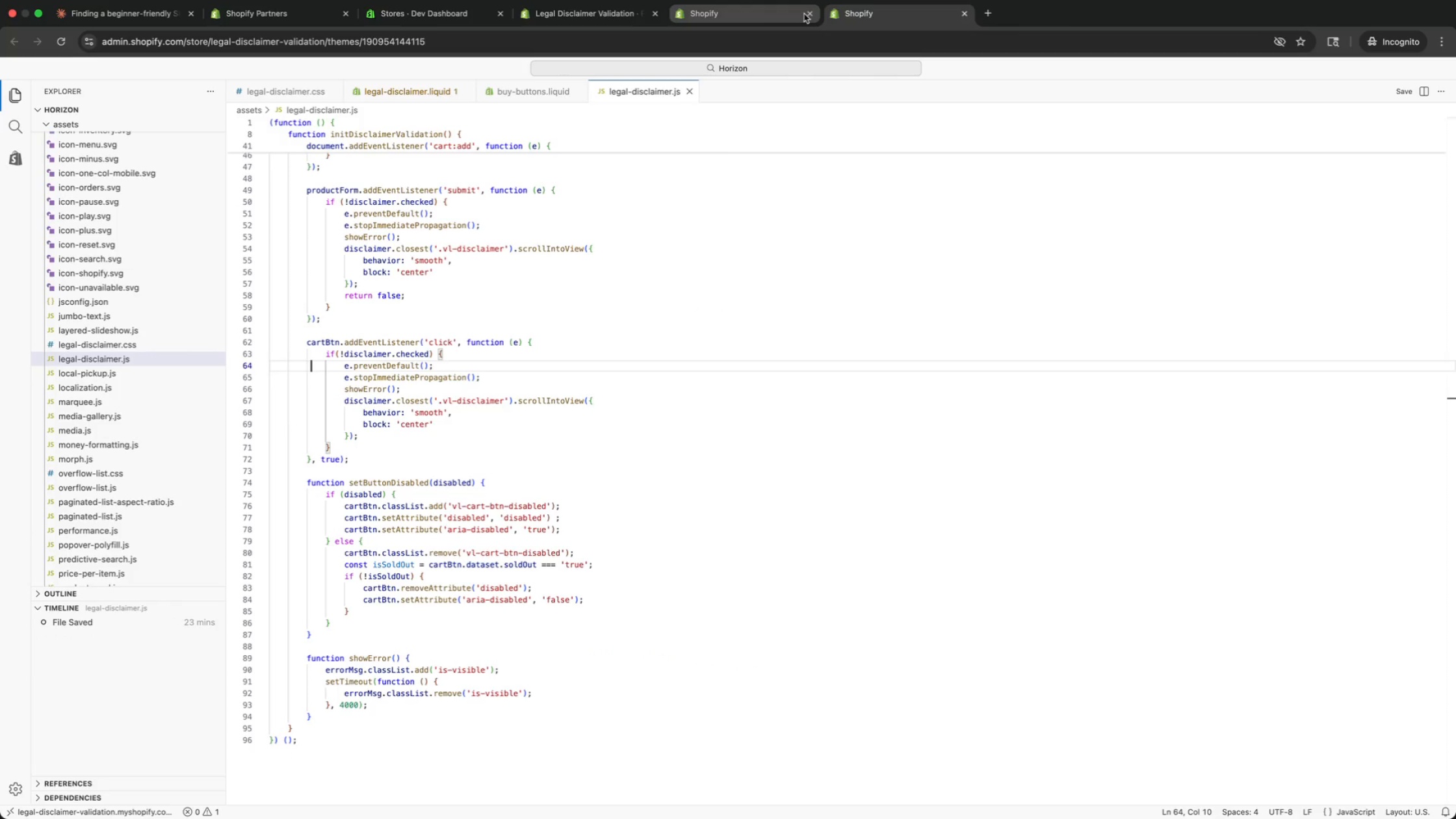 
left_click([805, 14])
 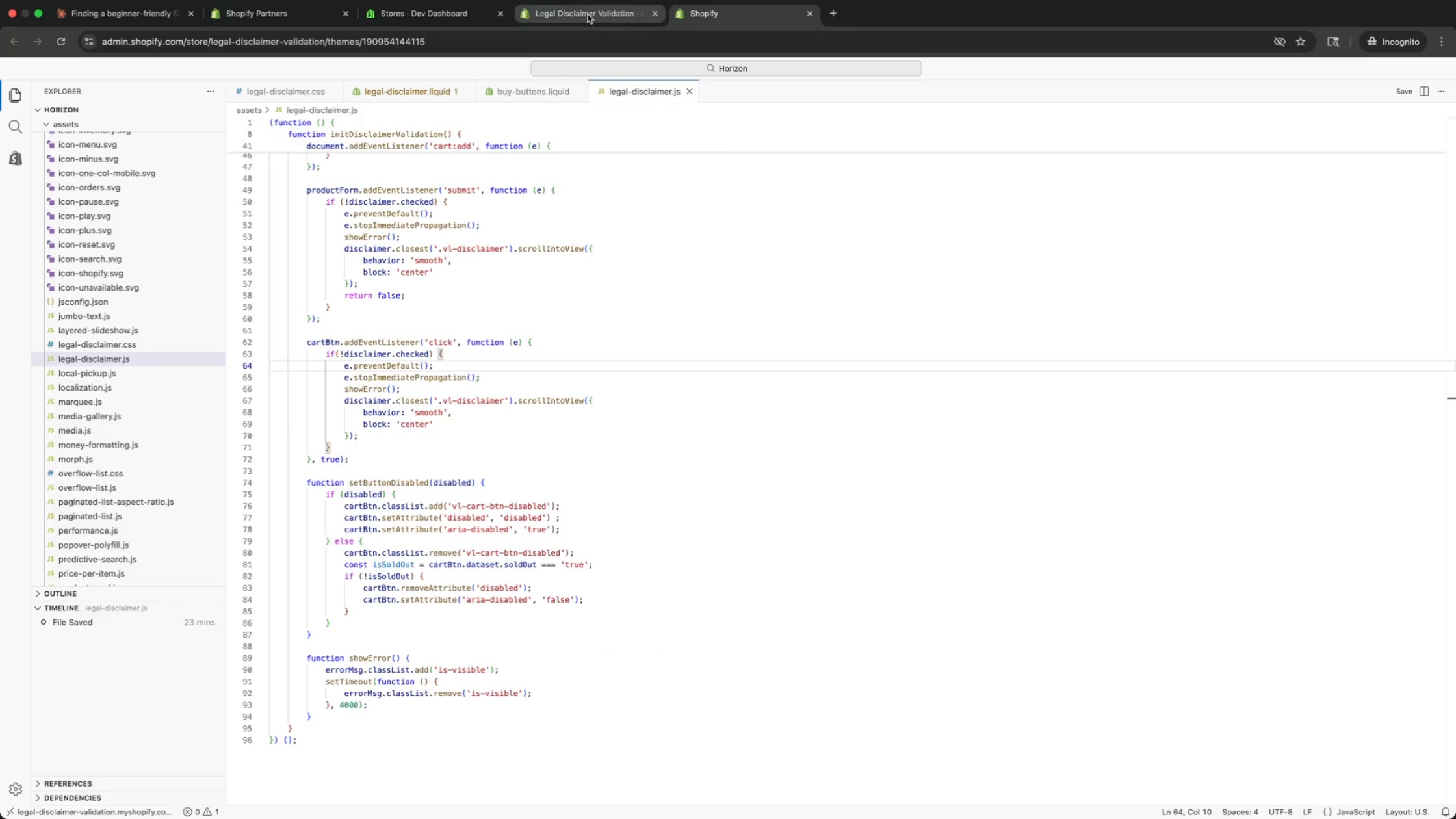 
left_click([582, 15])
 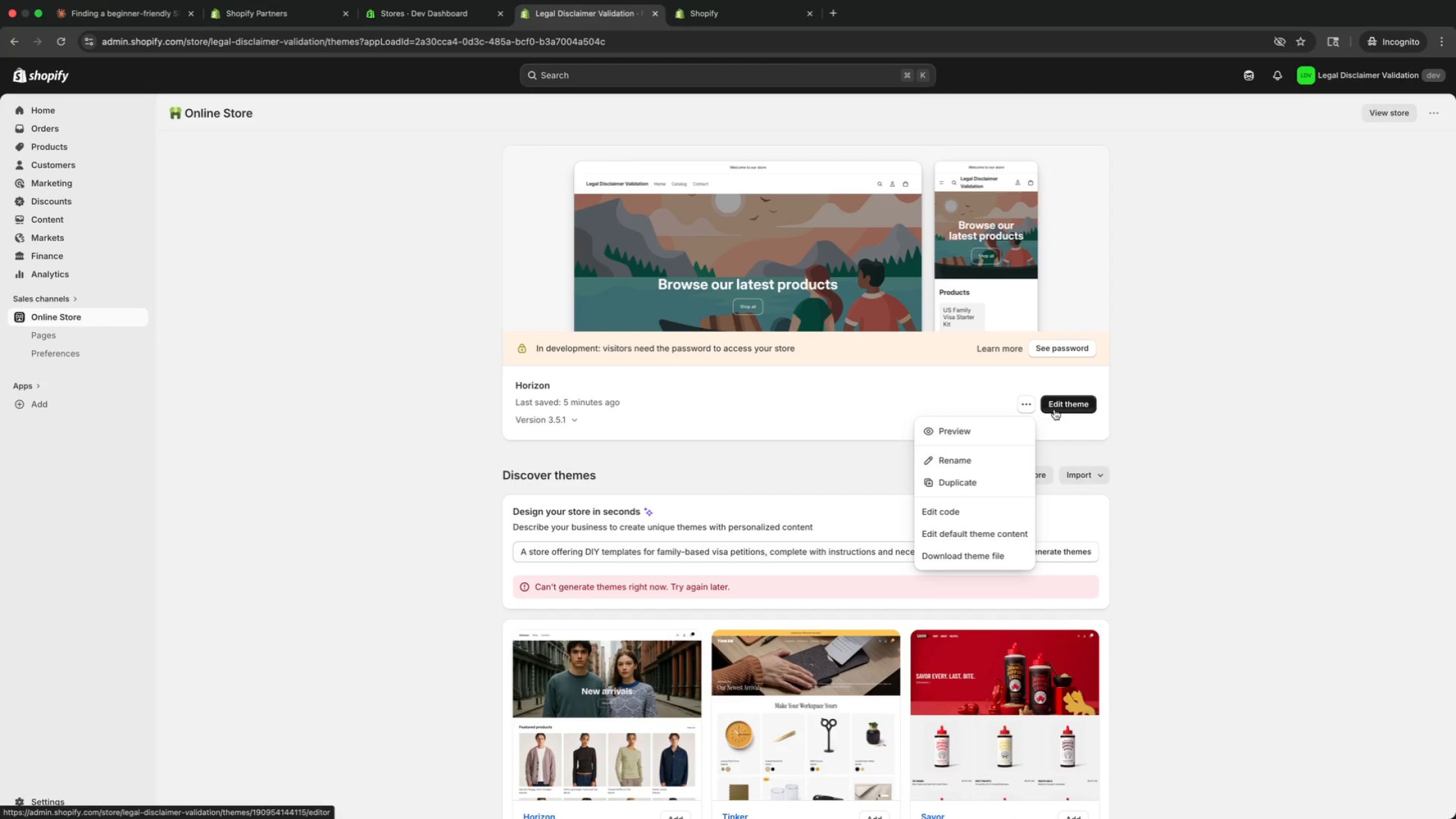 
left_click([1054, 410])
 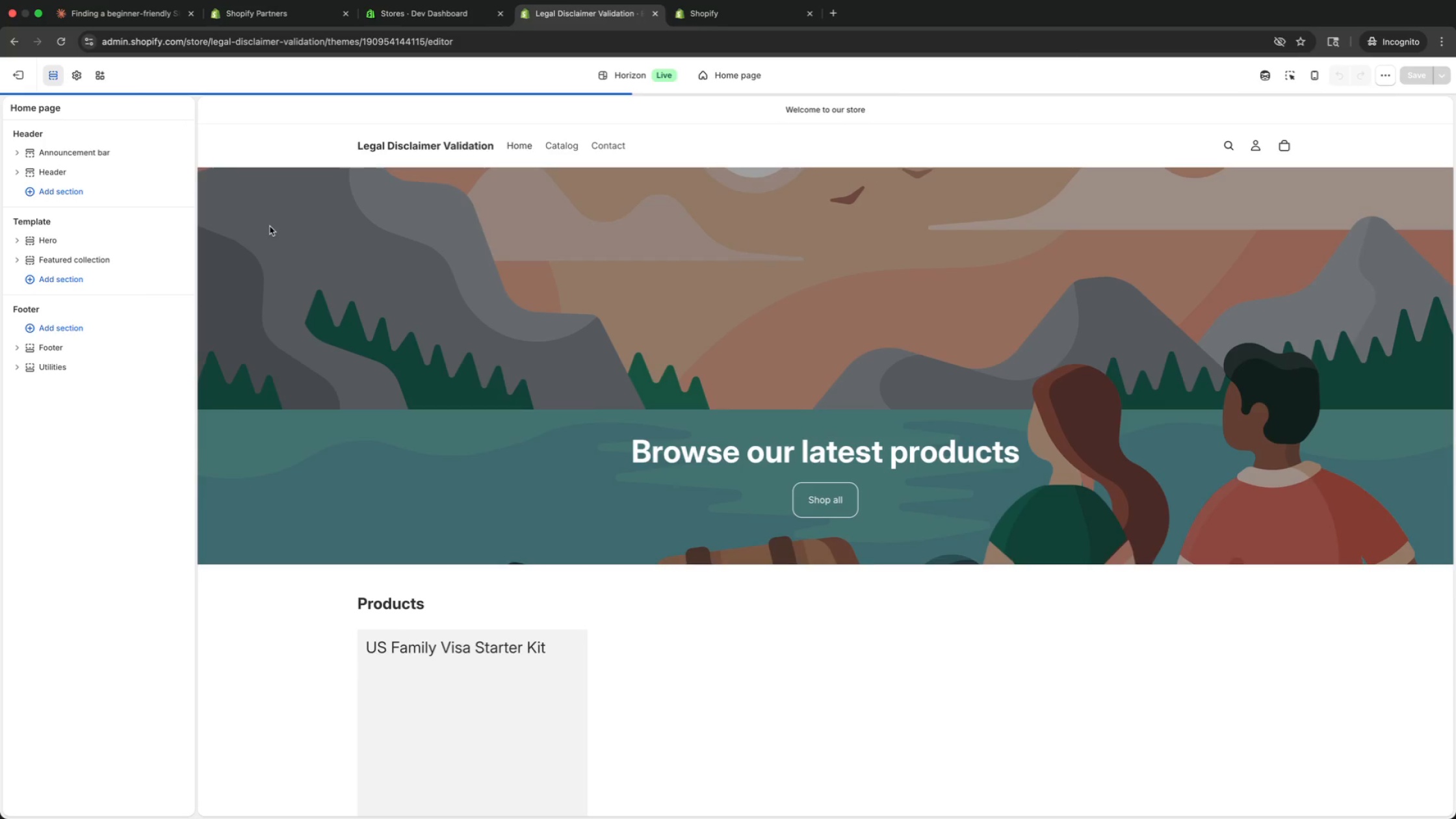 
left_click([79, 187])
 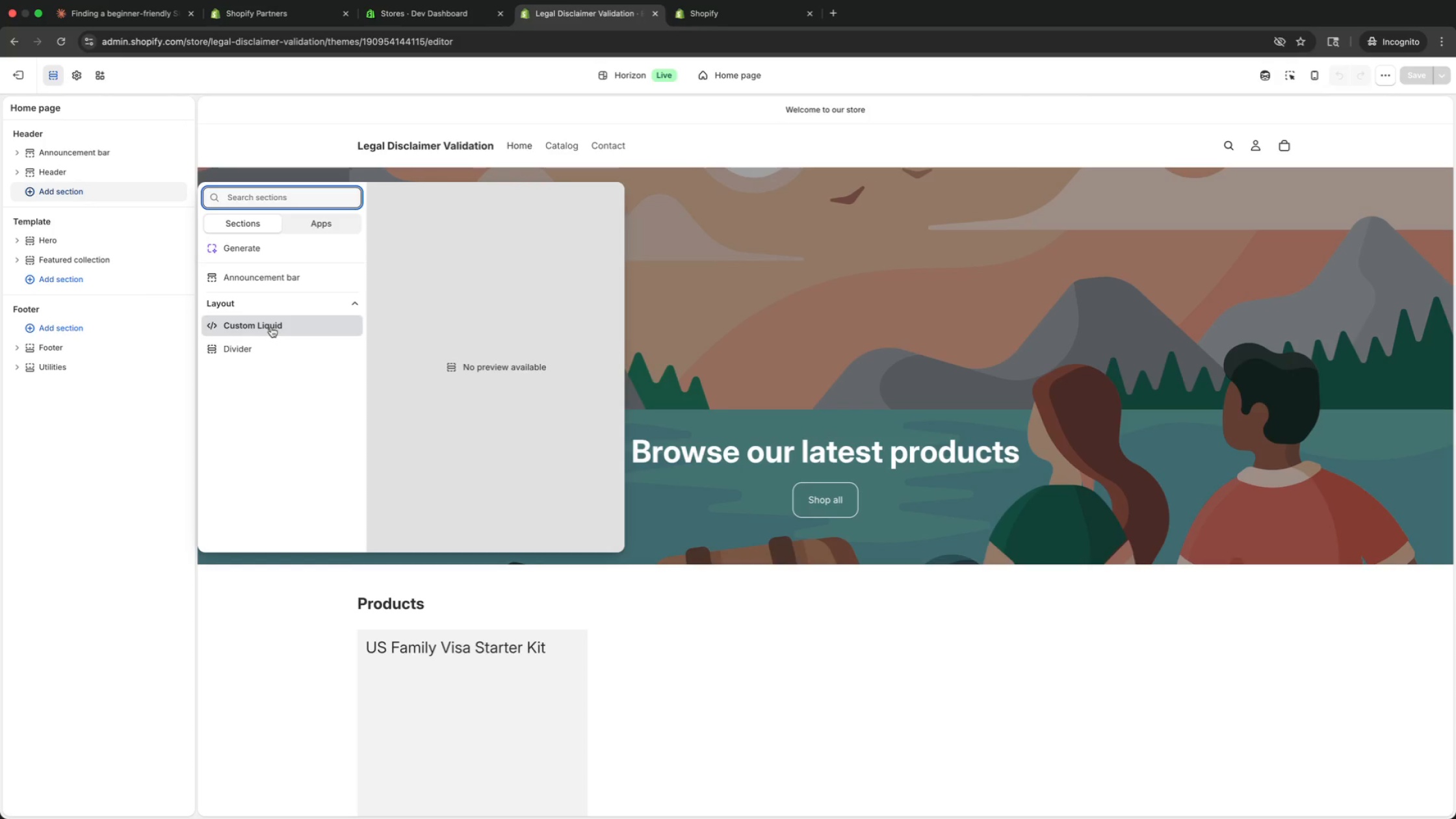 
wait(8.9)
 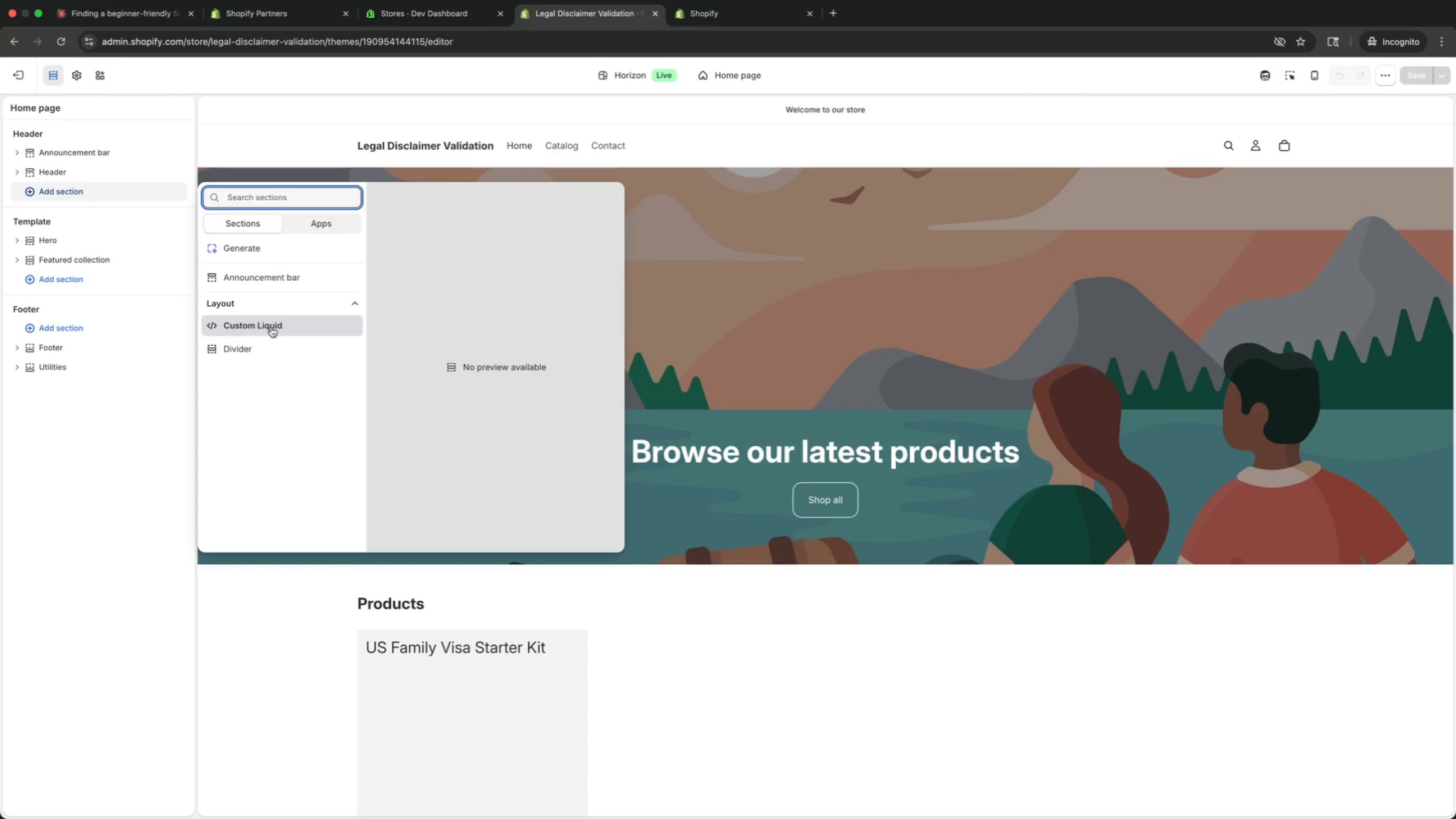 
left_click([737, 2])
 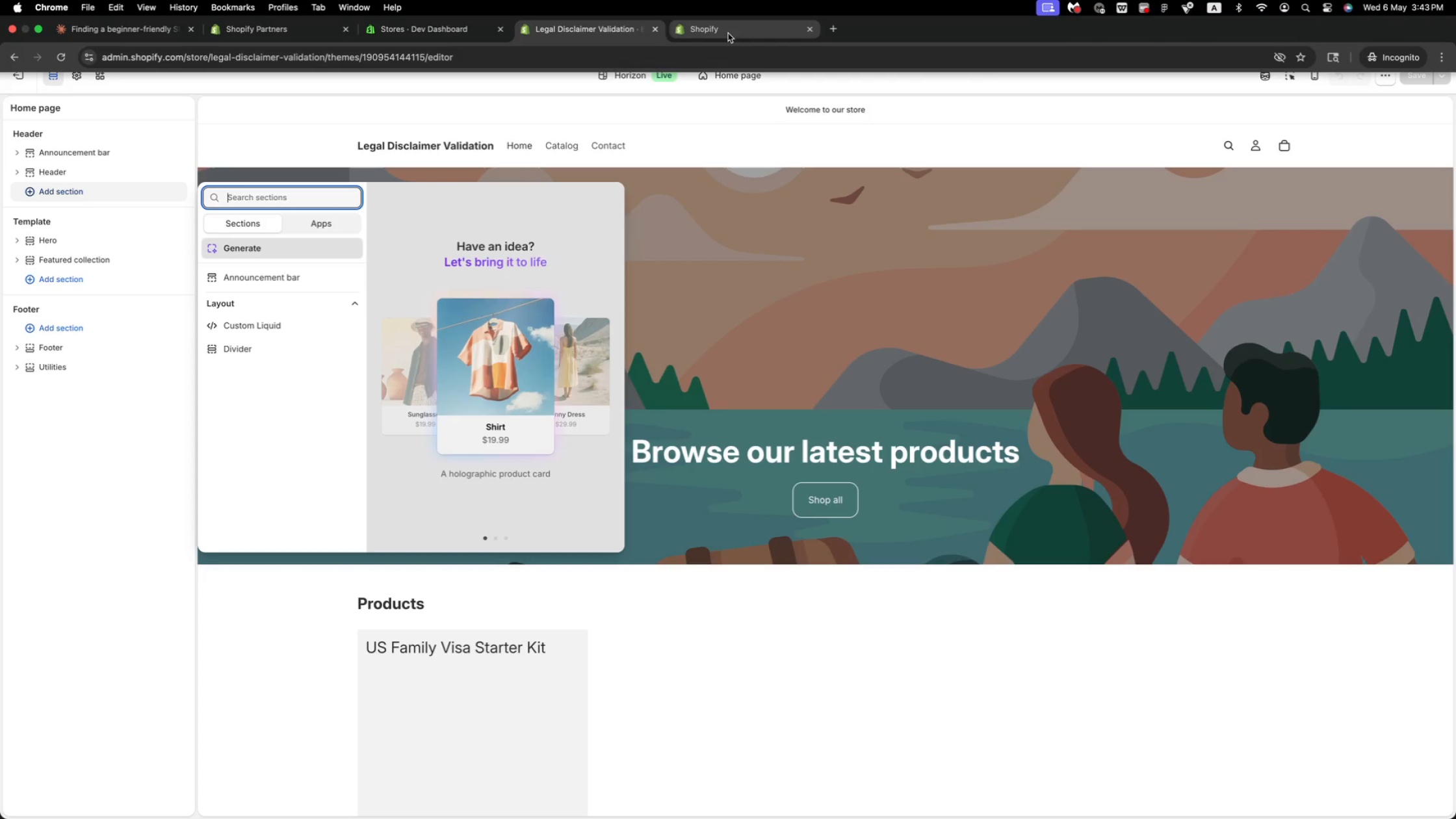 
left_click([728, 33])
 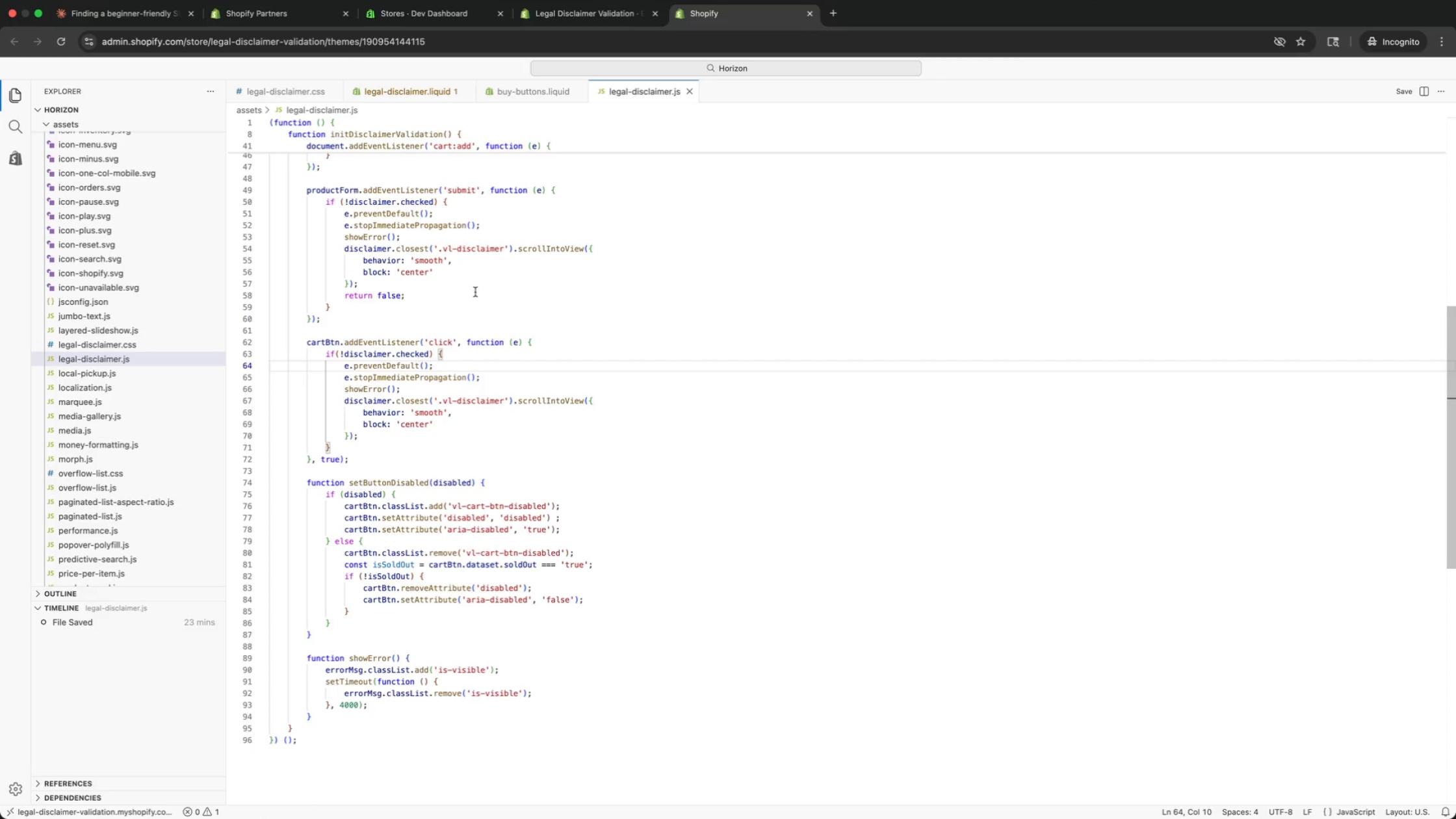 
left_click([475, 292])